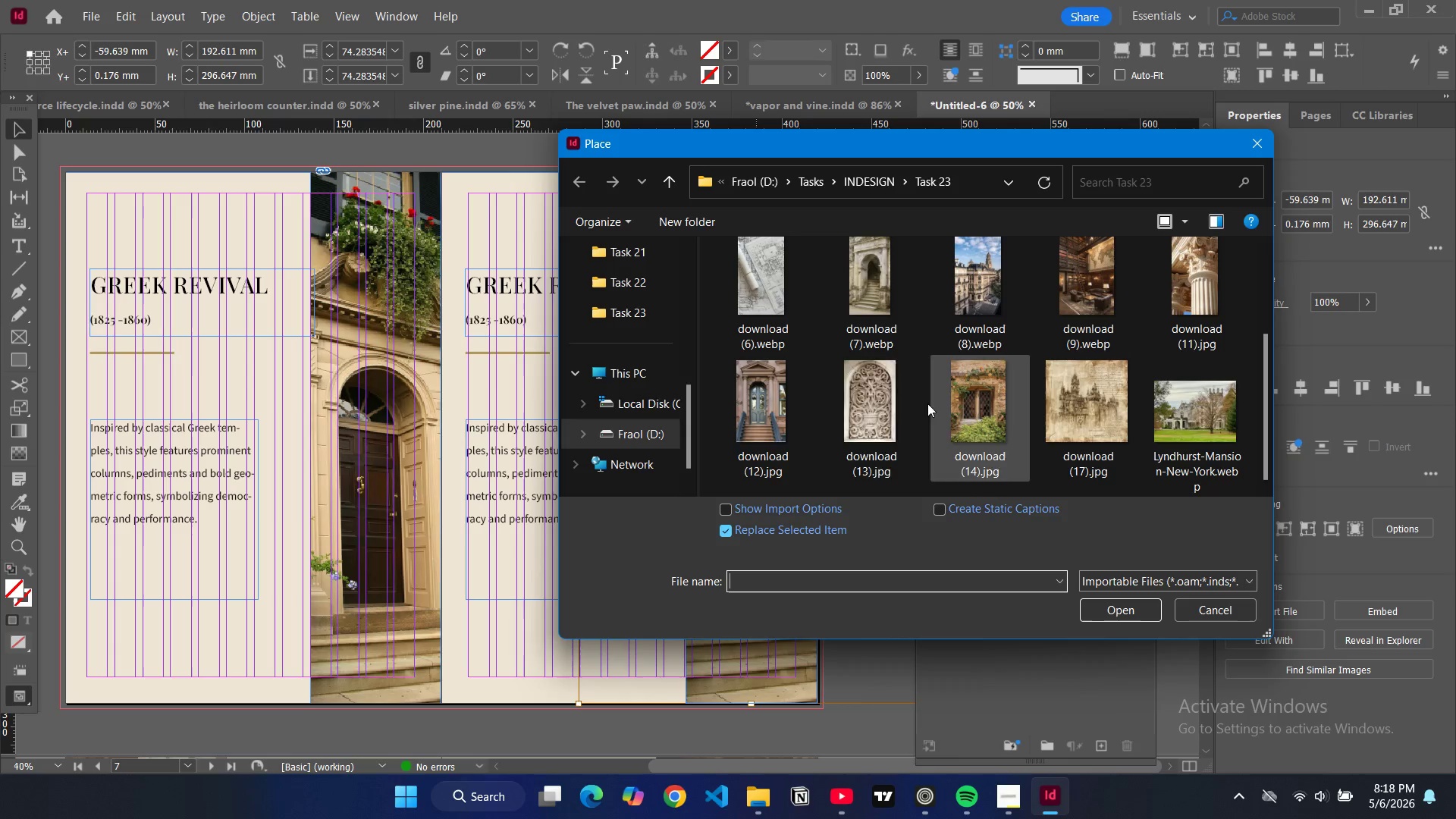 
wait(5.59)
 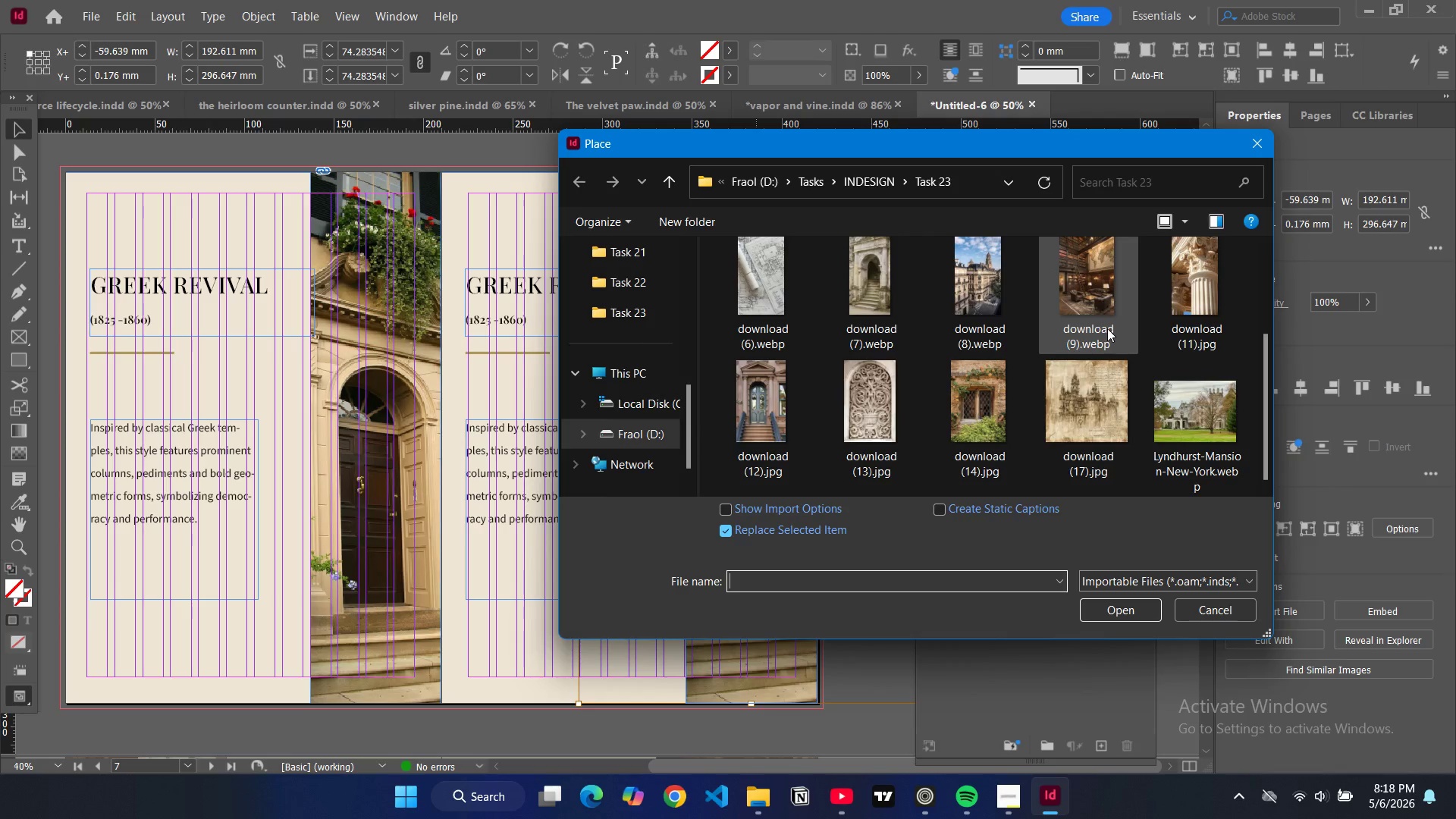 
scroll: coordinate [982, 381], scroll_direction: up, amount: 1.0
 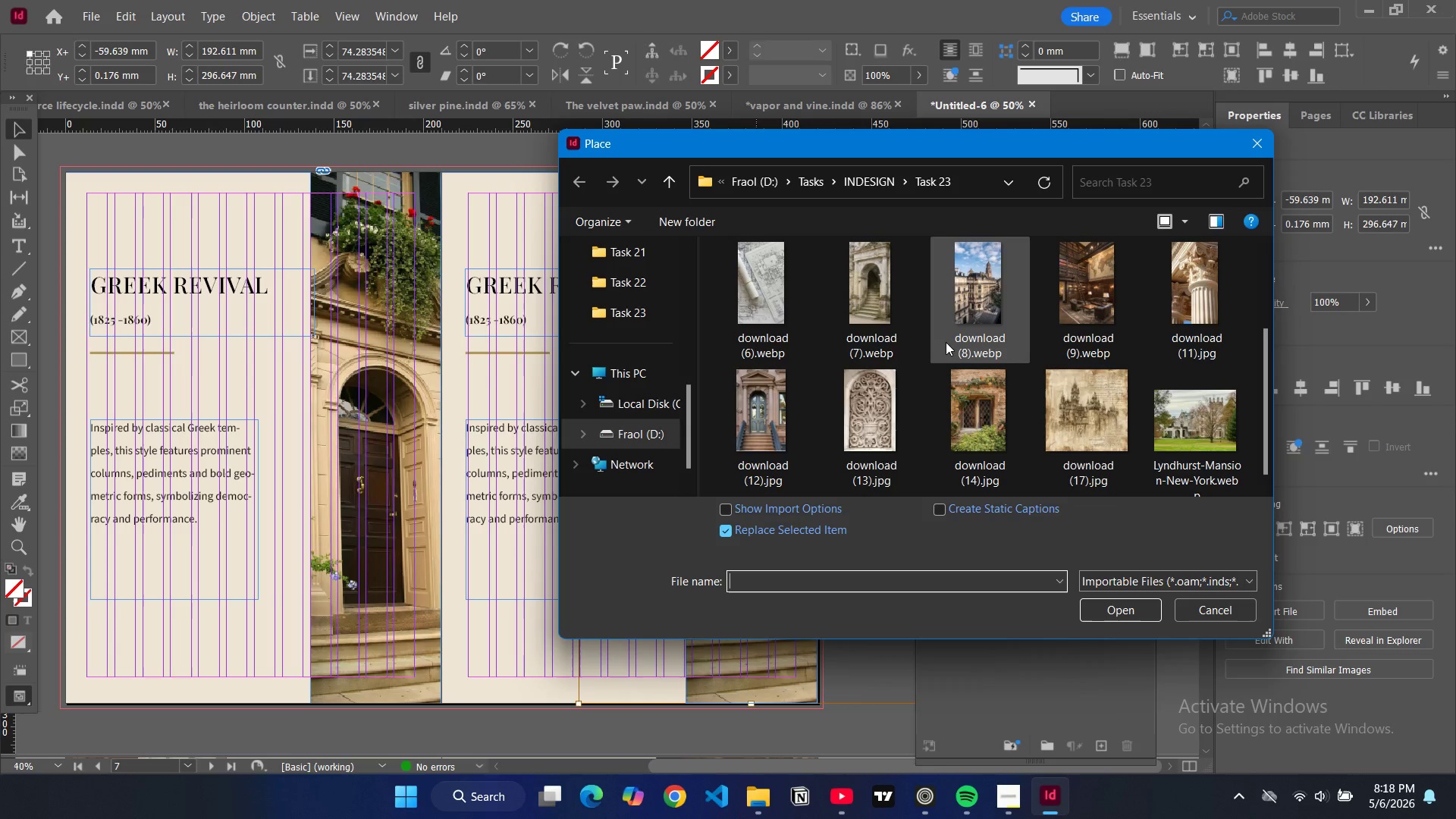 
left_click([760, 420])
 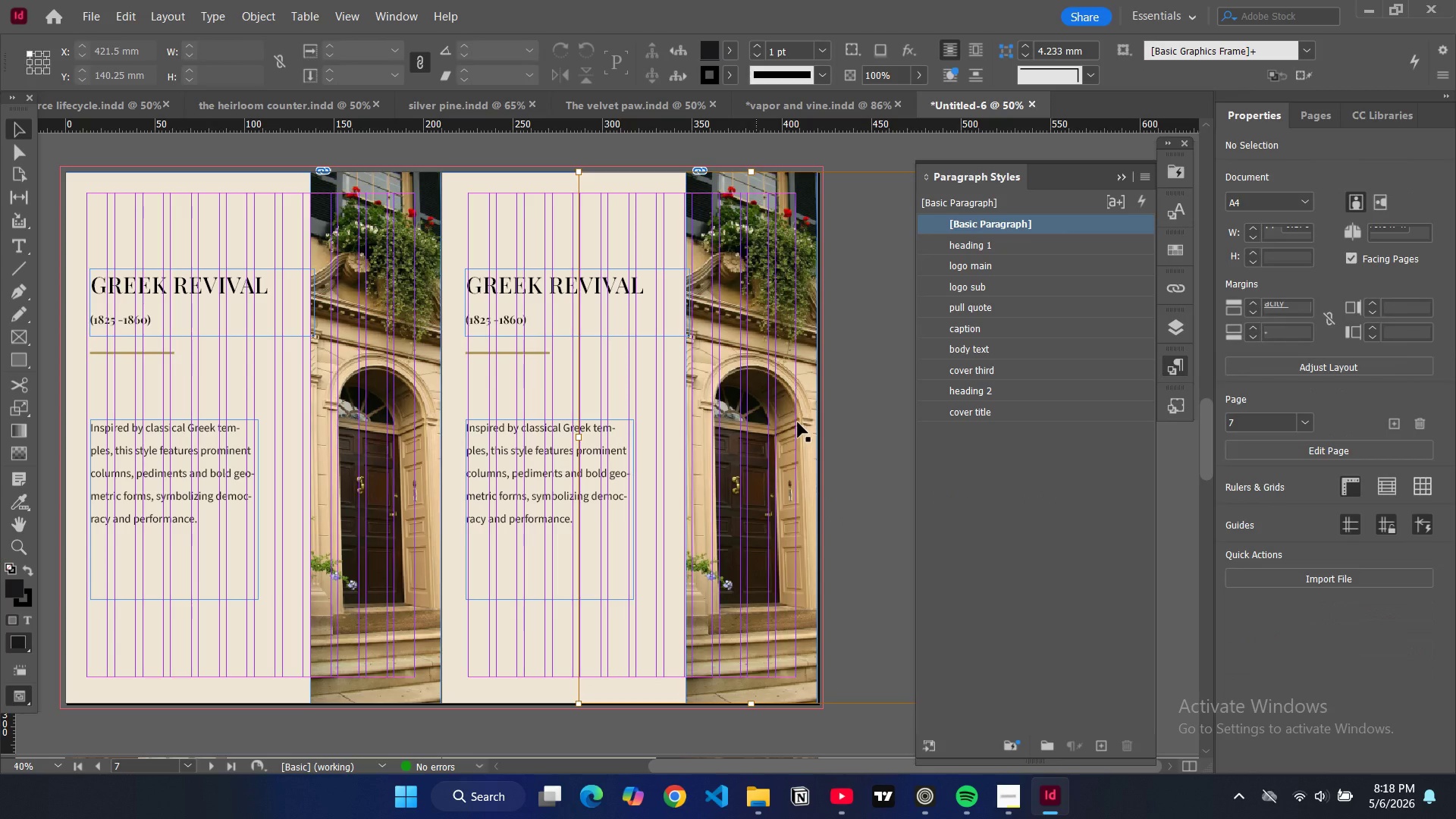 
key(Alt+Control+Shift+AltLeft)
 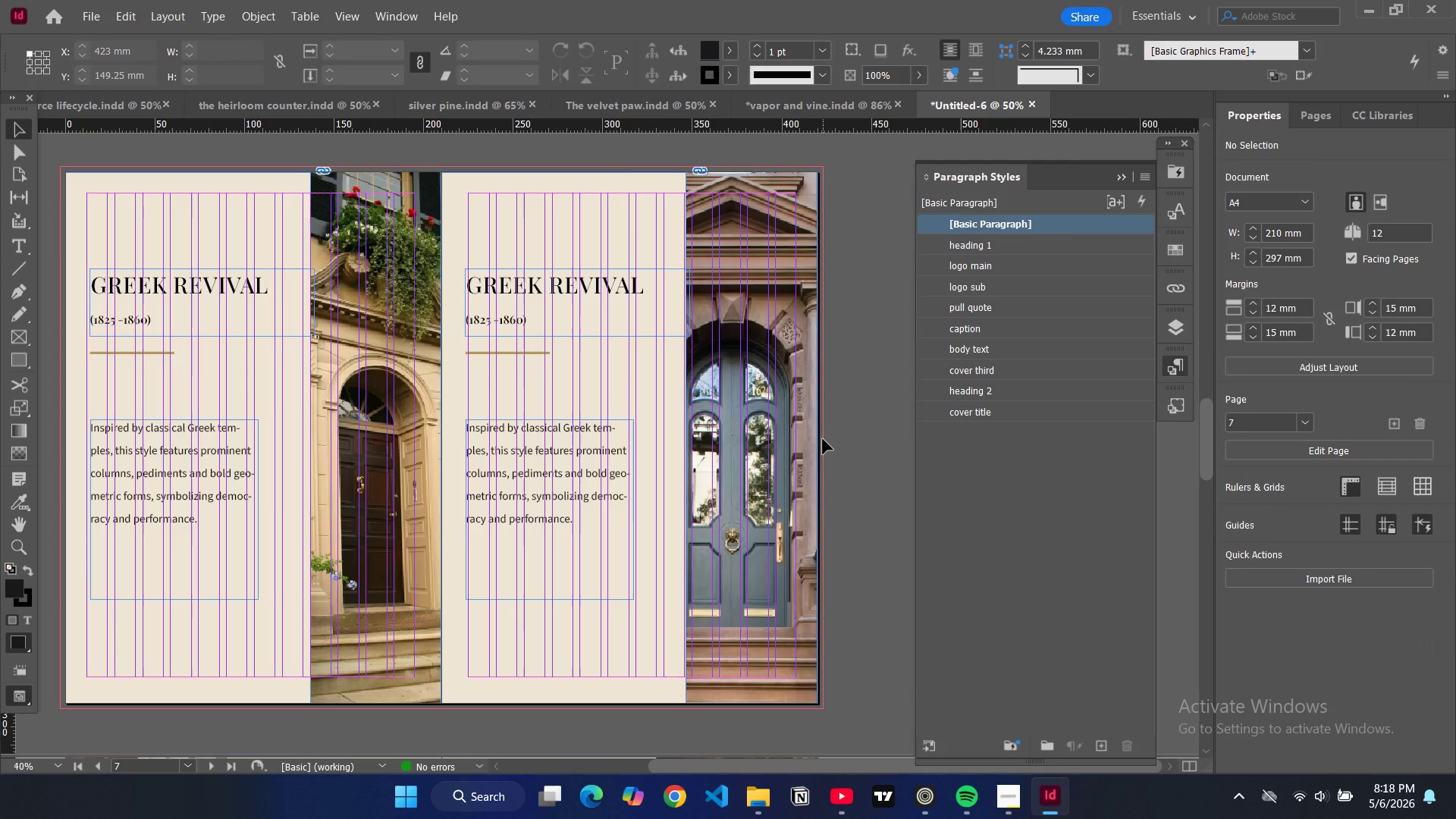 
key(Alt+Control+Shift+C)
 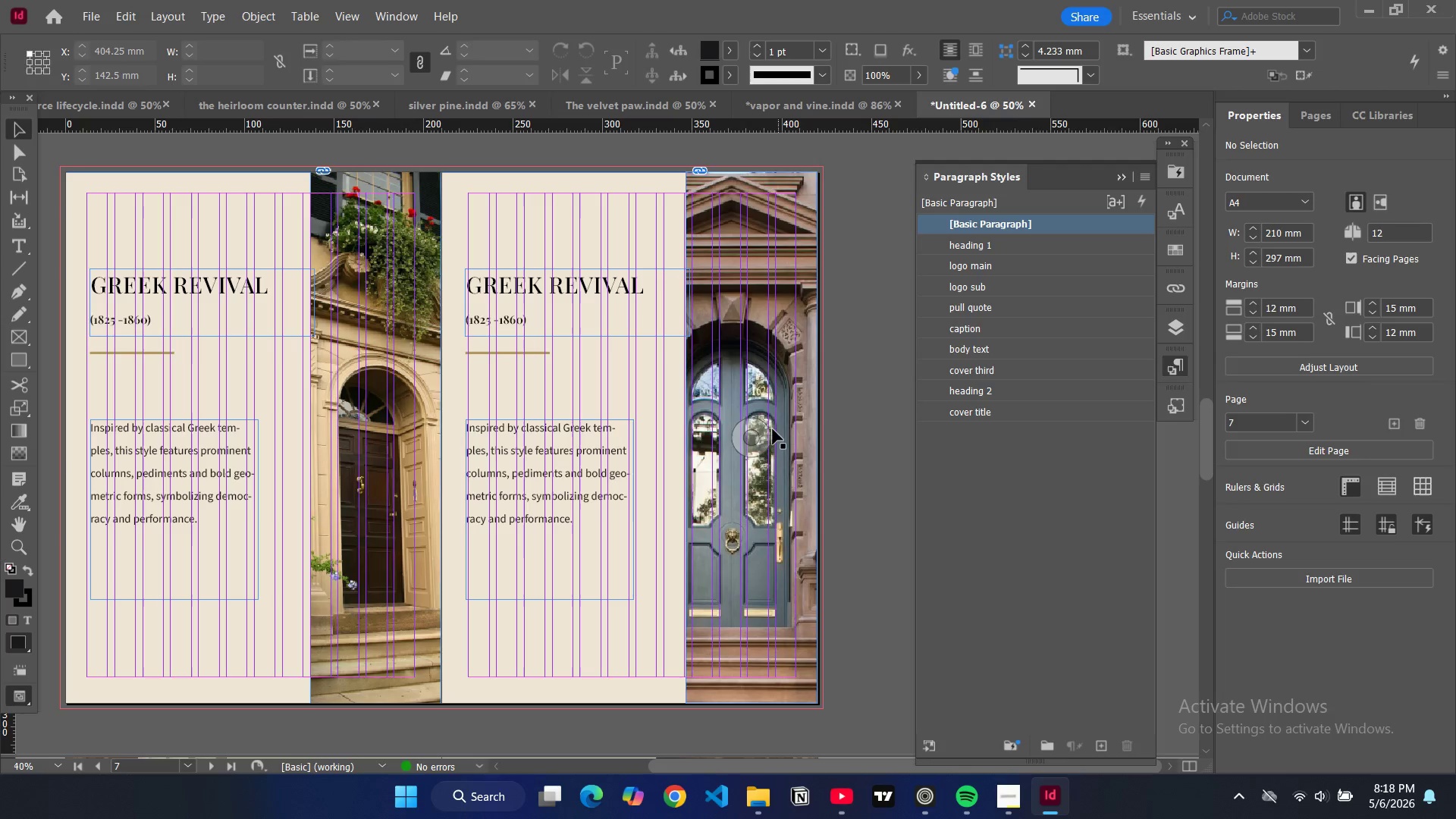 
left_click([773, 429])
 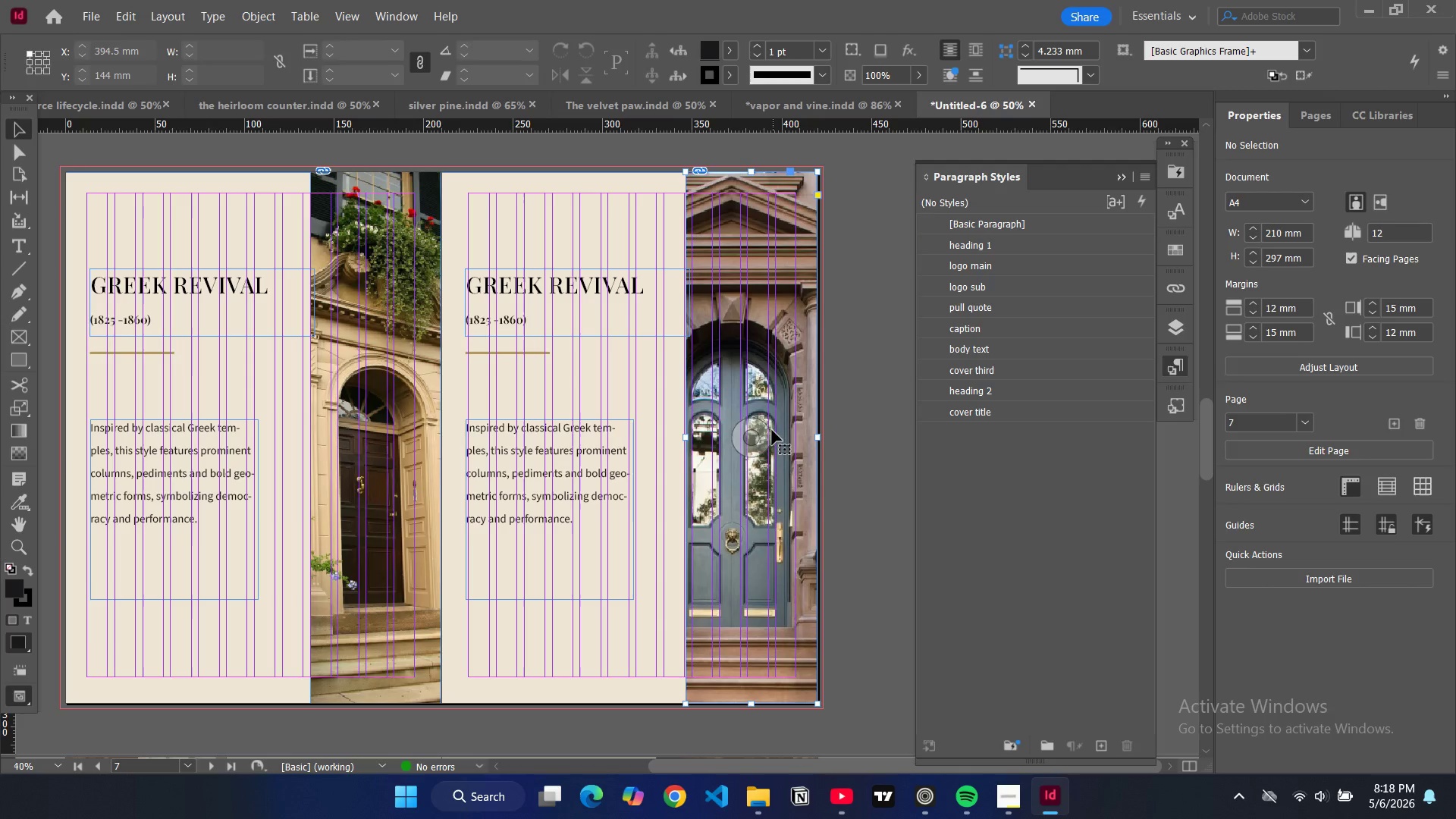 
key(Alt+Control+Shift+C)
 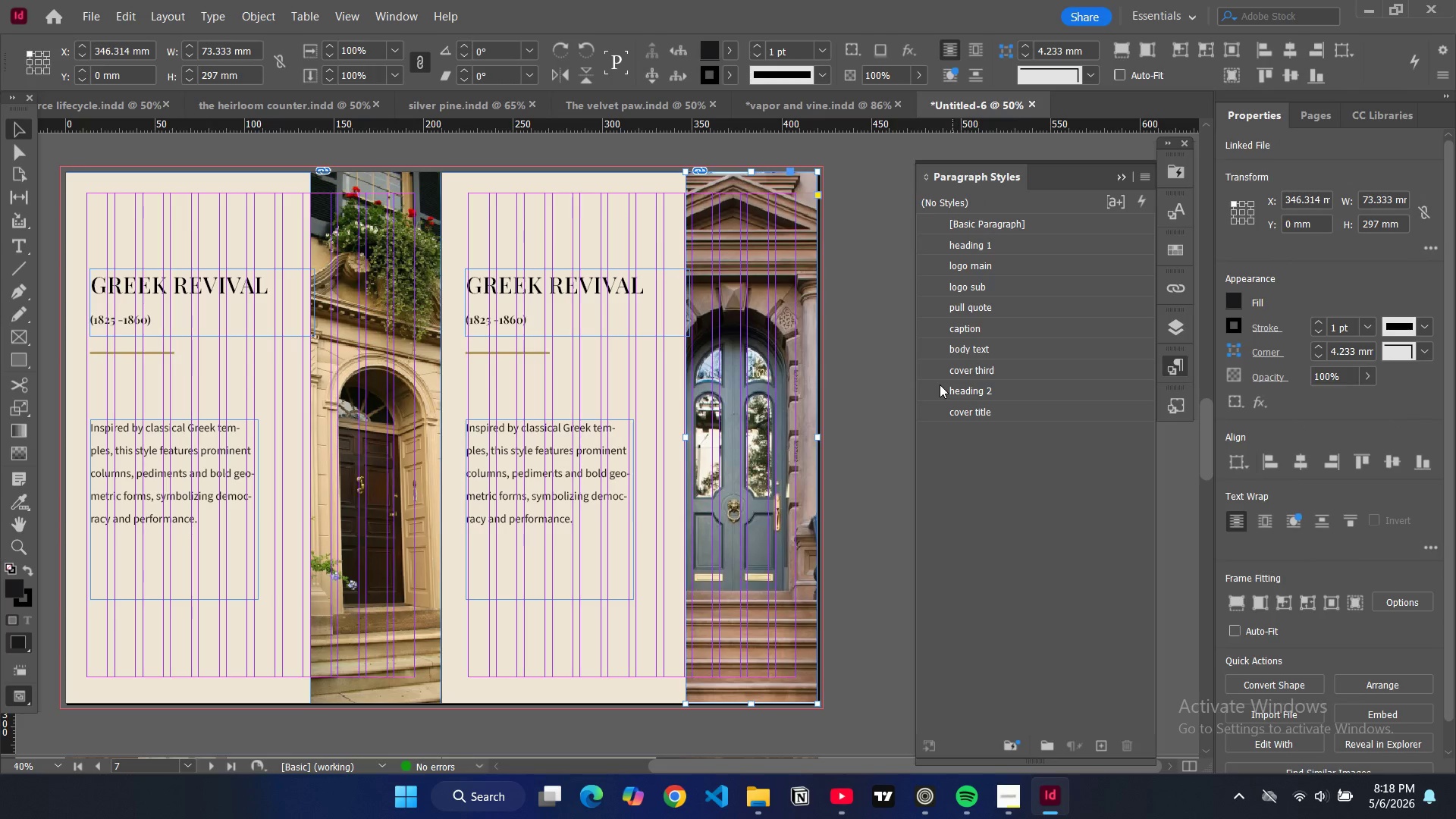 
left_click([890, 388])
 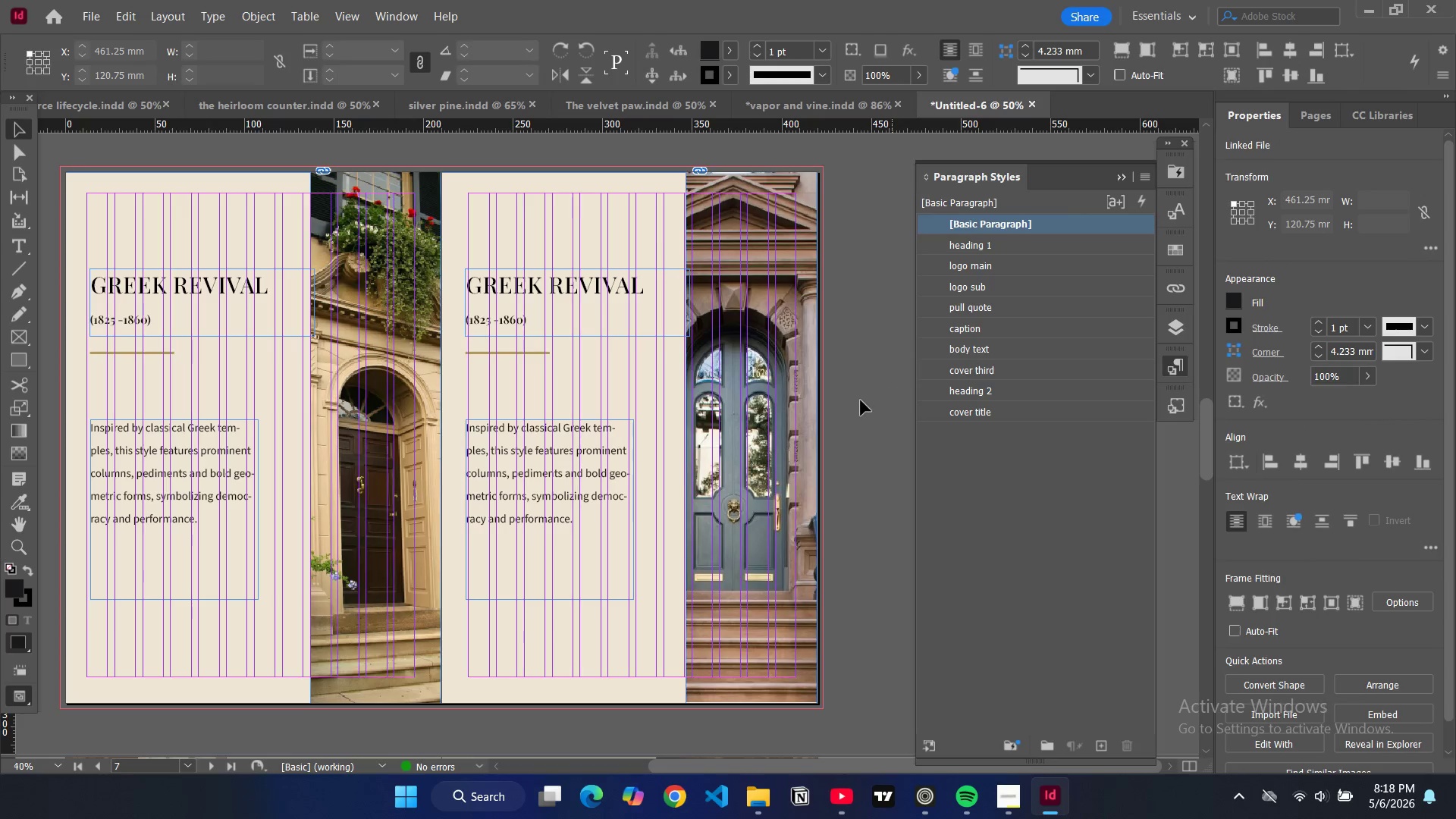 
key(W)
 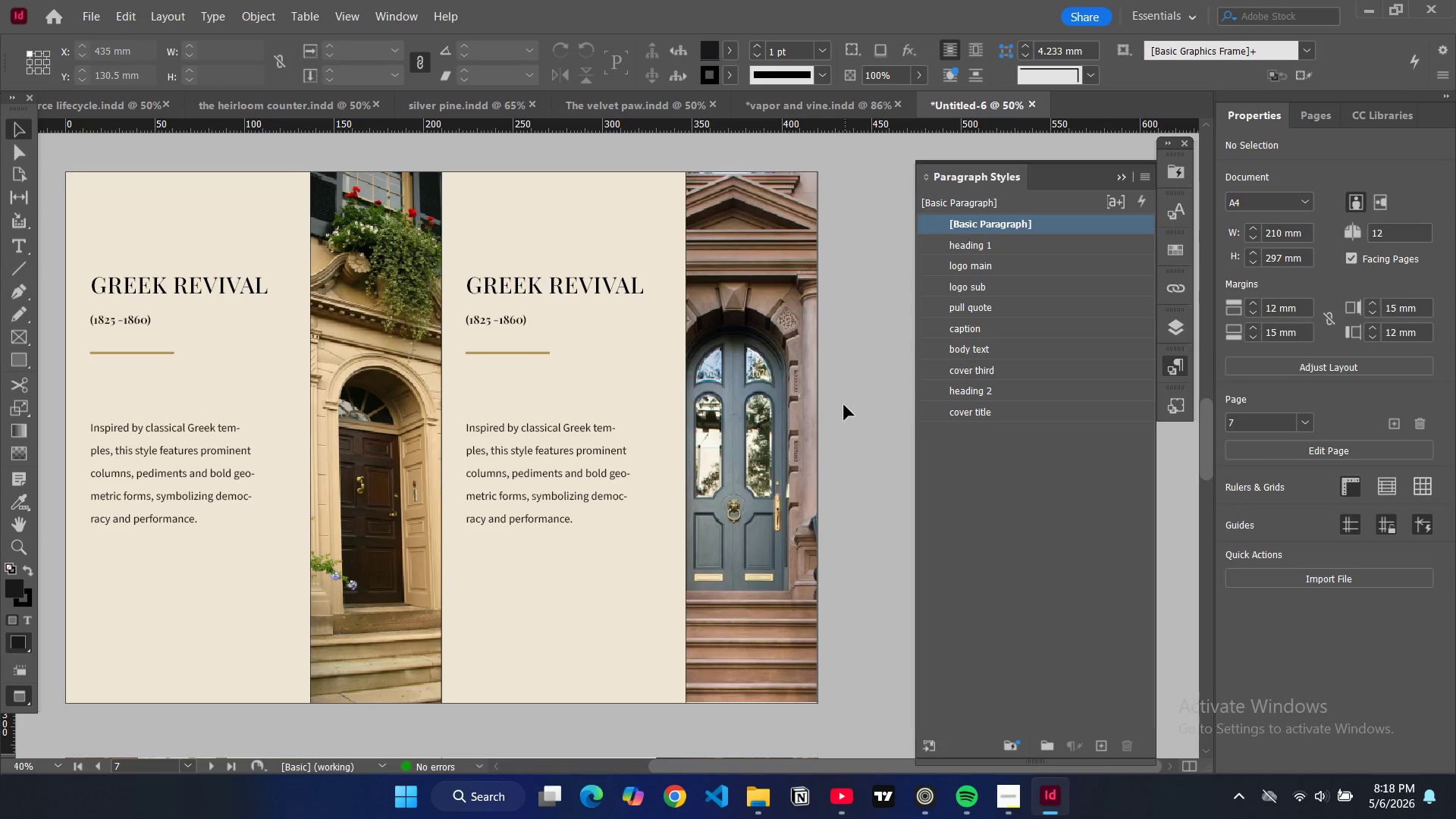 
key(W)
 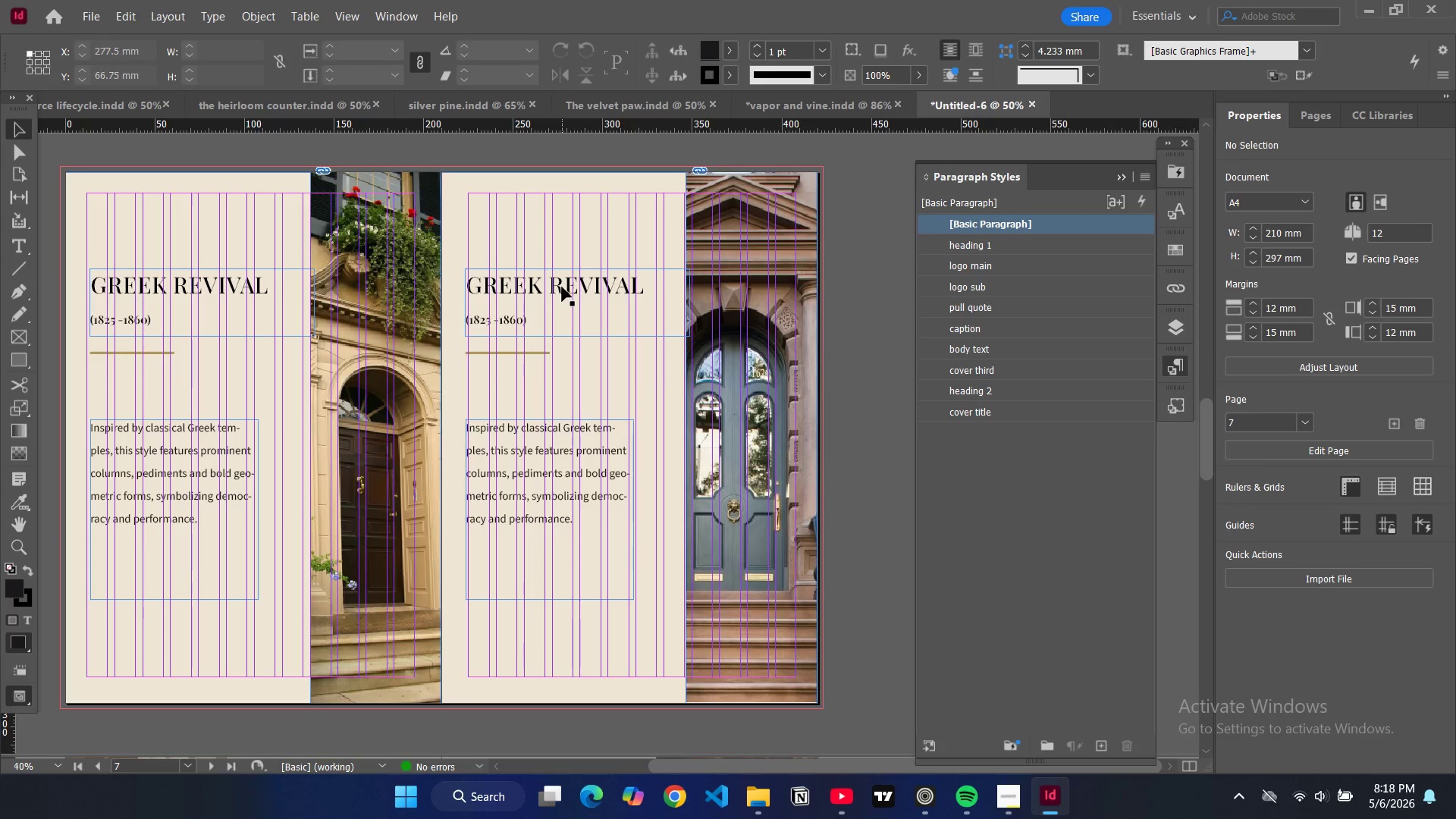 
double_click([563, 286])
 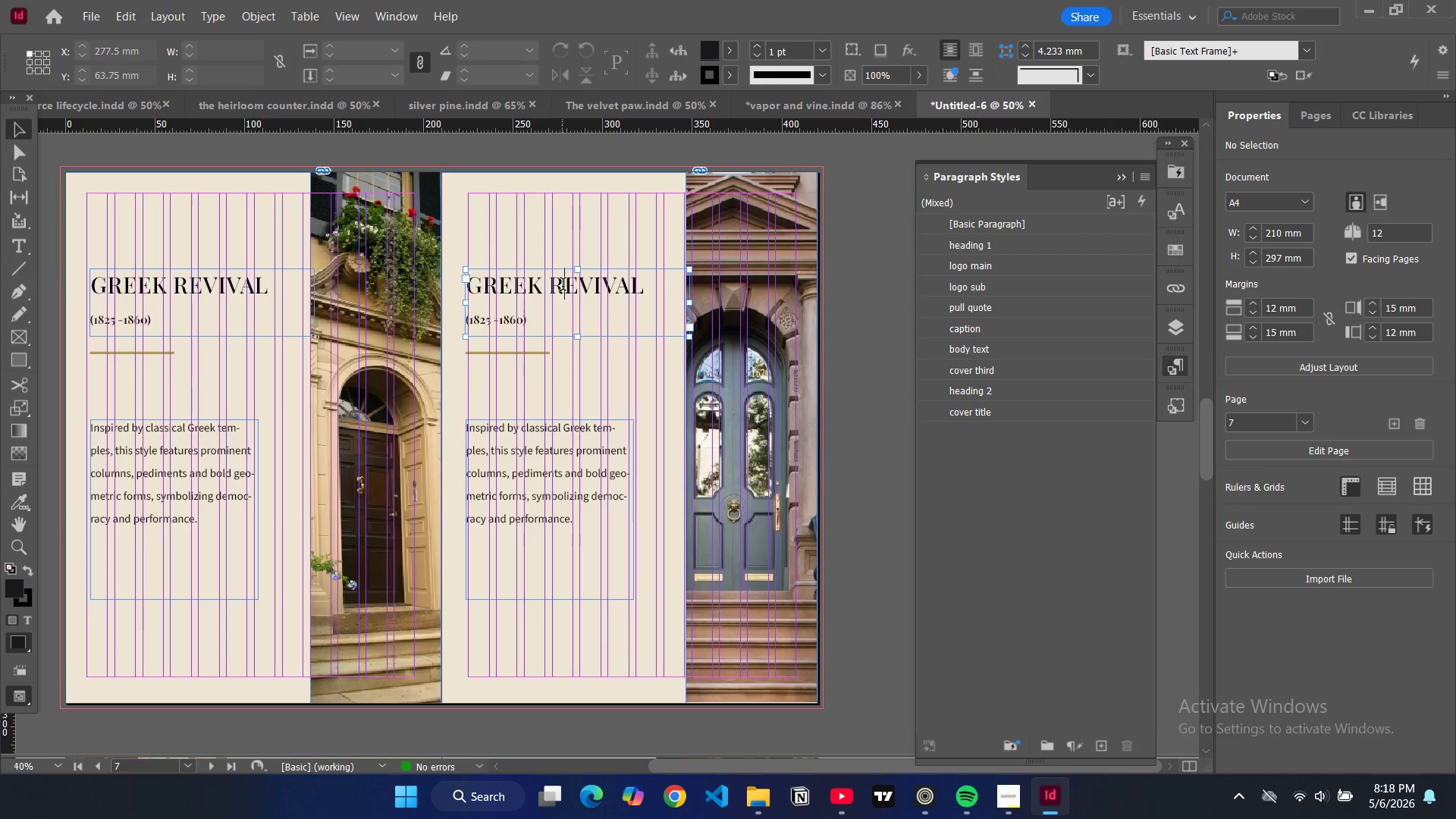 
key(Control+ControlLeft)
 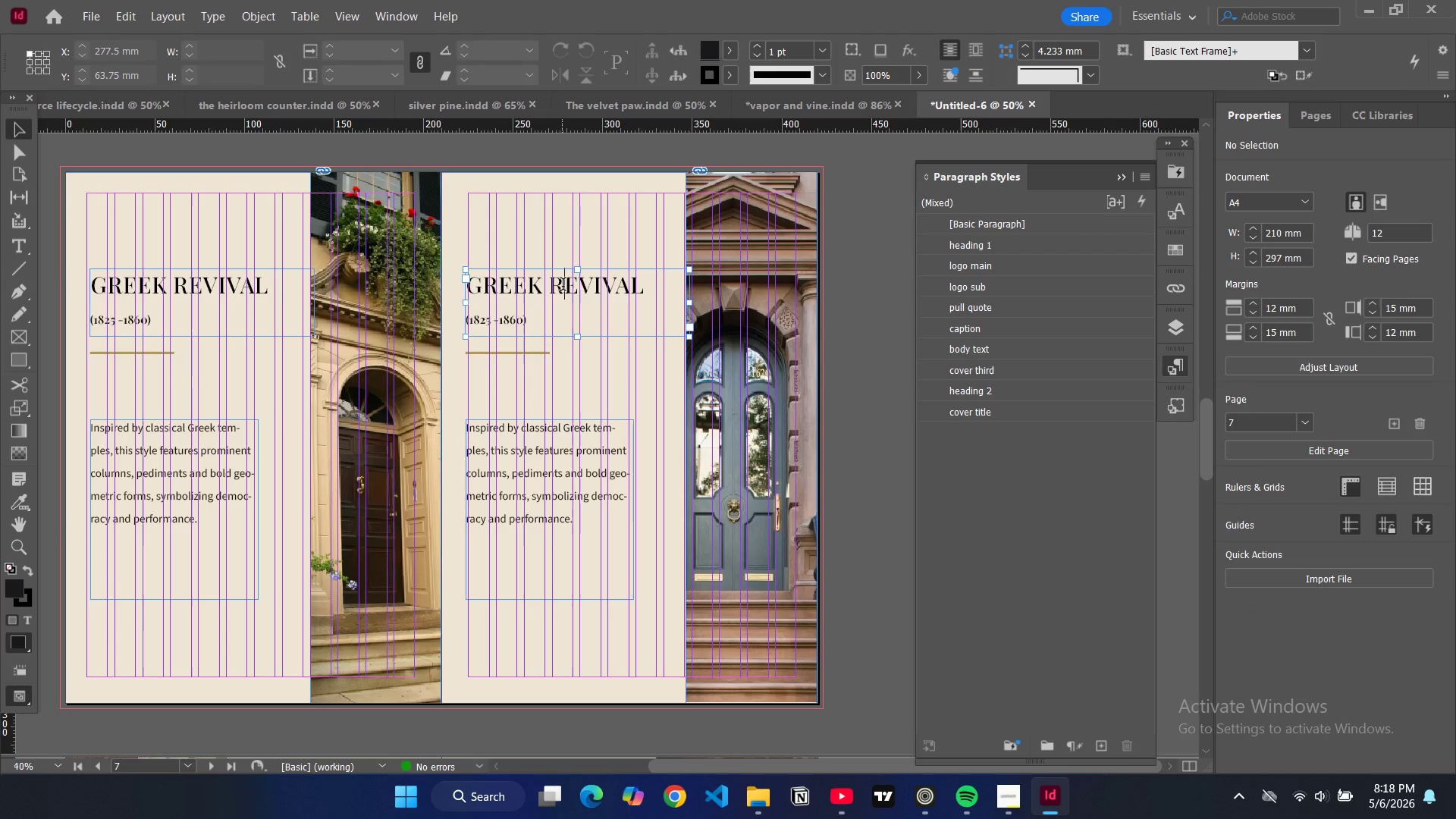 
key(Control+A)
 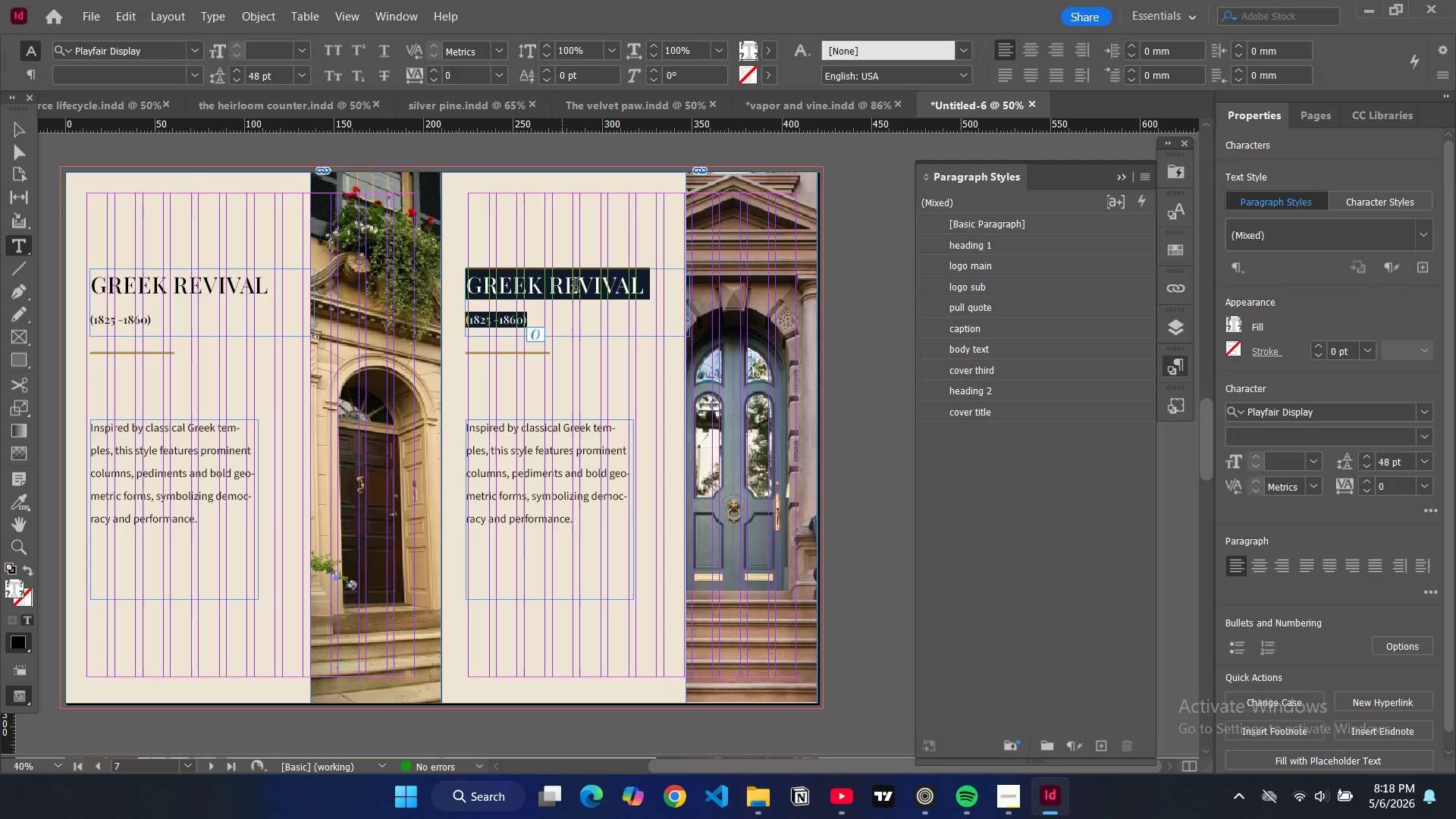 
double_click([576, 287])
 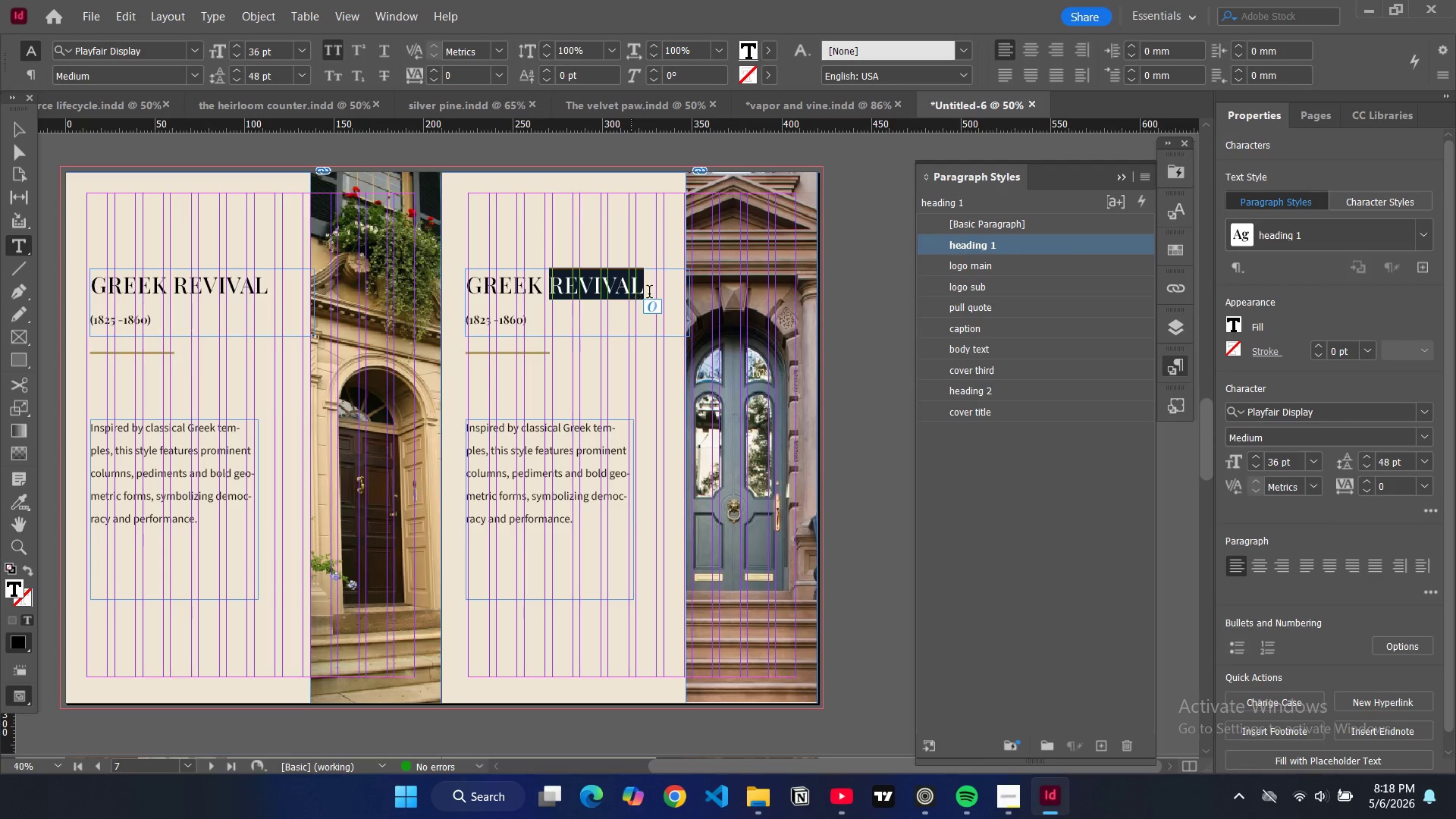 
left_click([650, 293])
 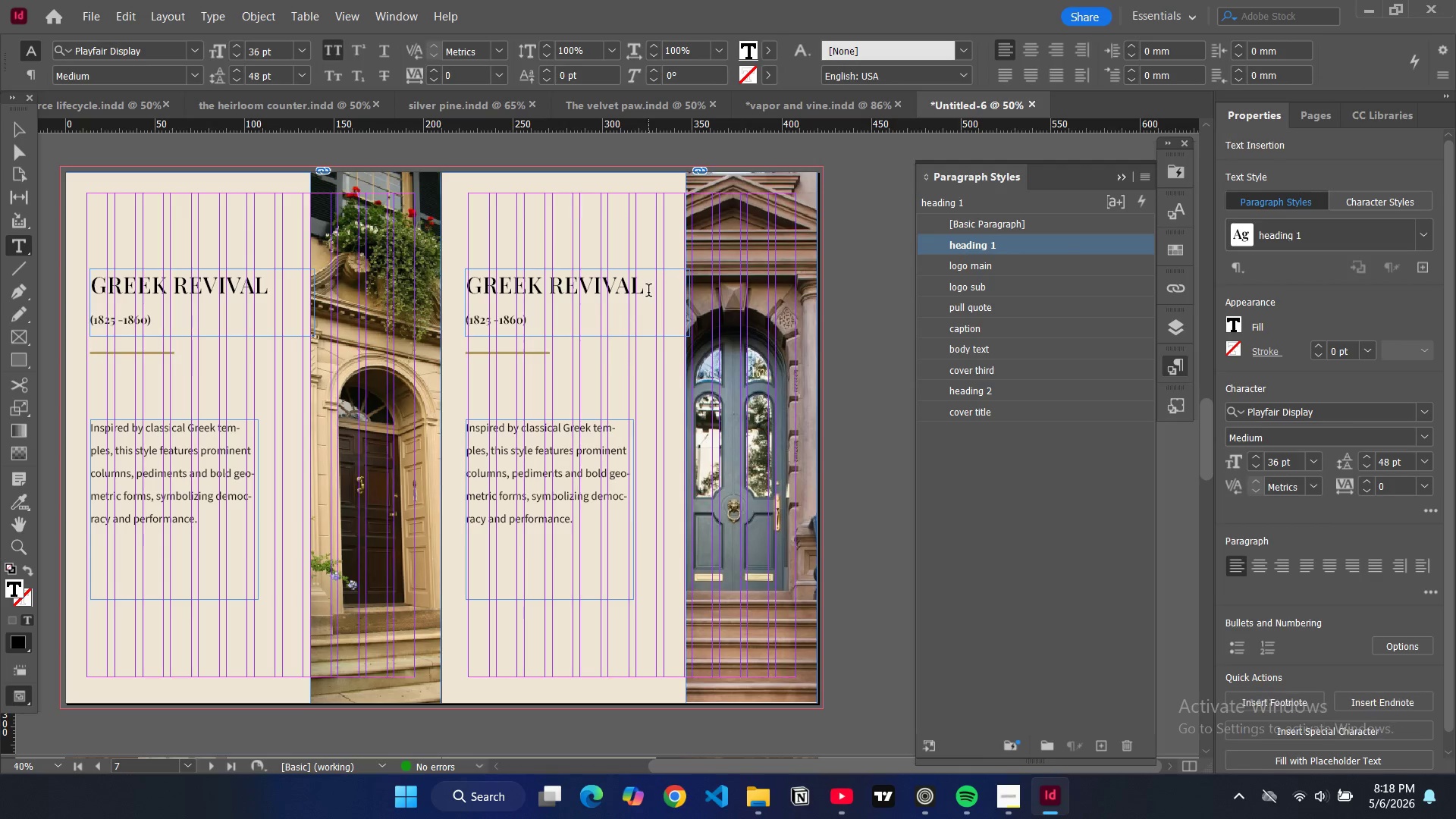 
left_click_drag(start_coordinate=[648, 292], to_coordinate=[486, 282])
 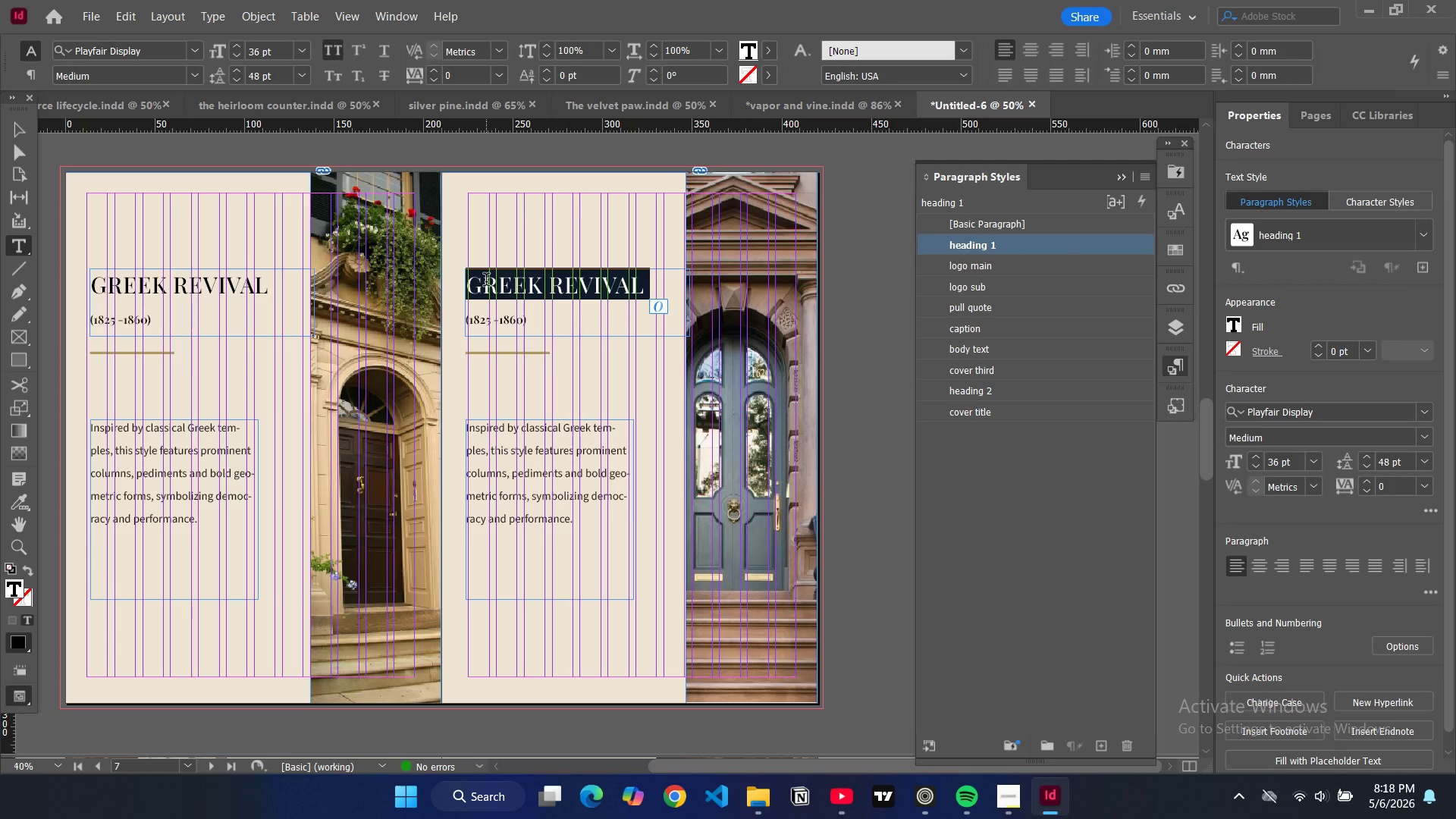 
type(roma)
 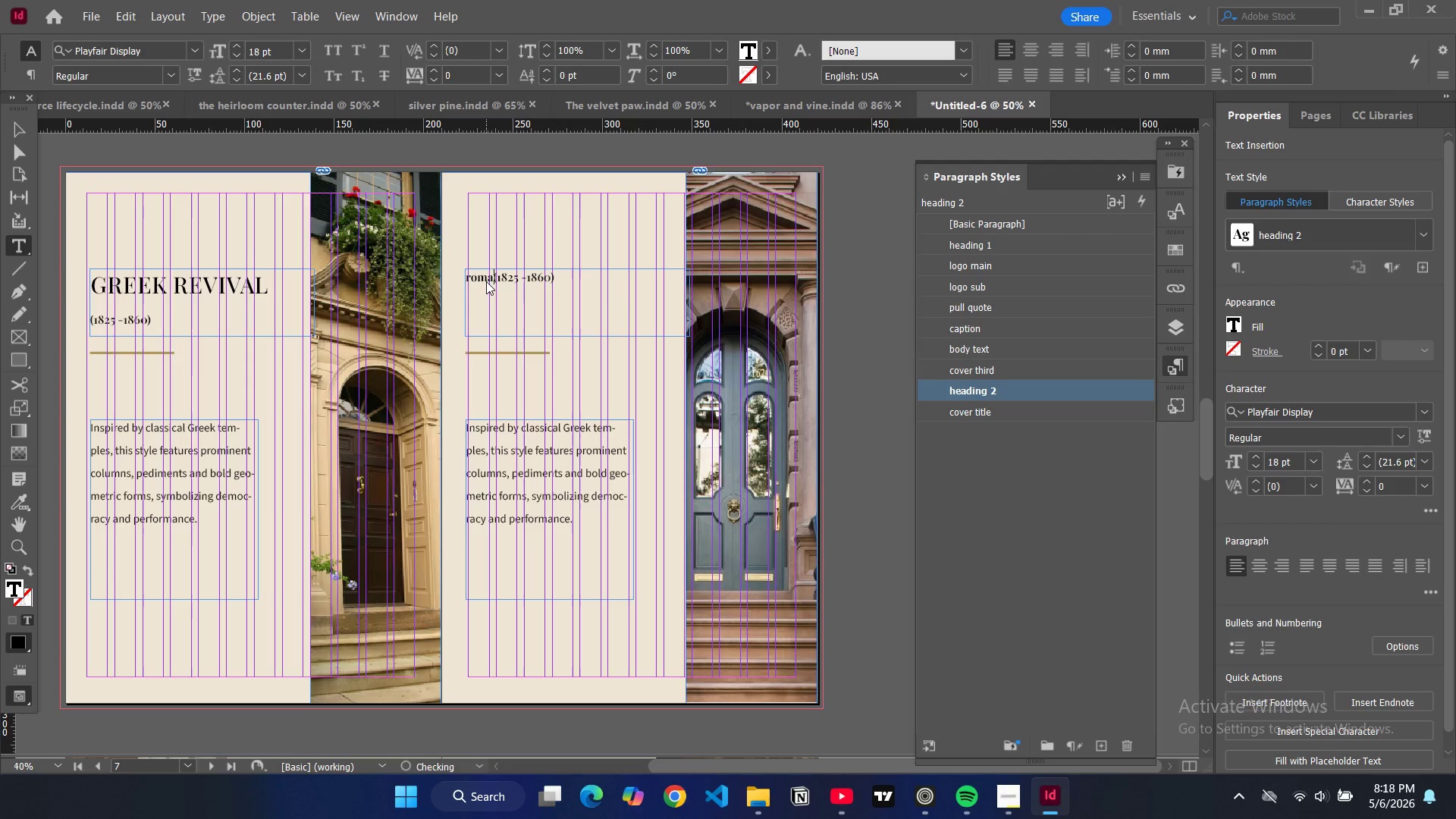 
key(Control+Z)
 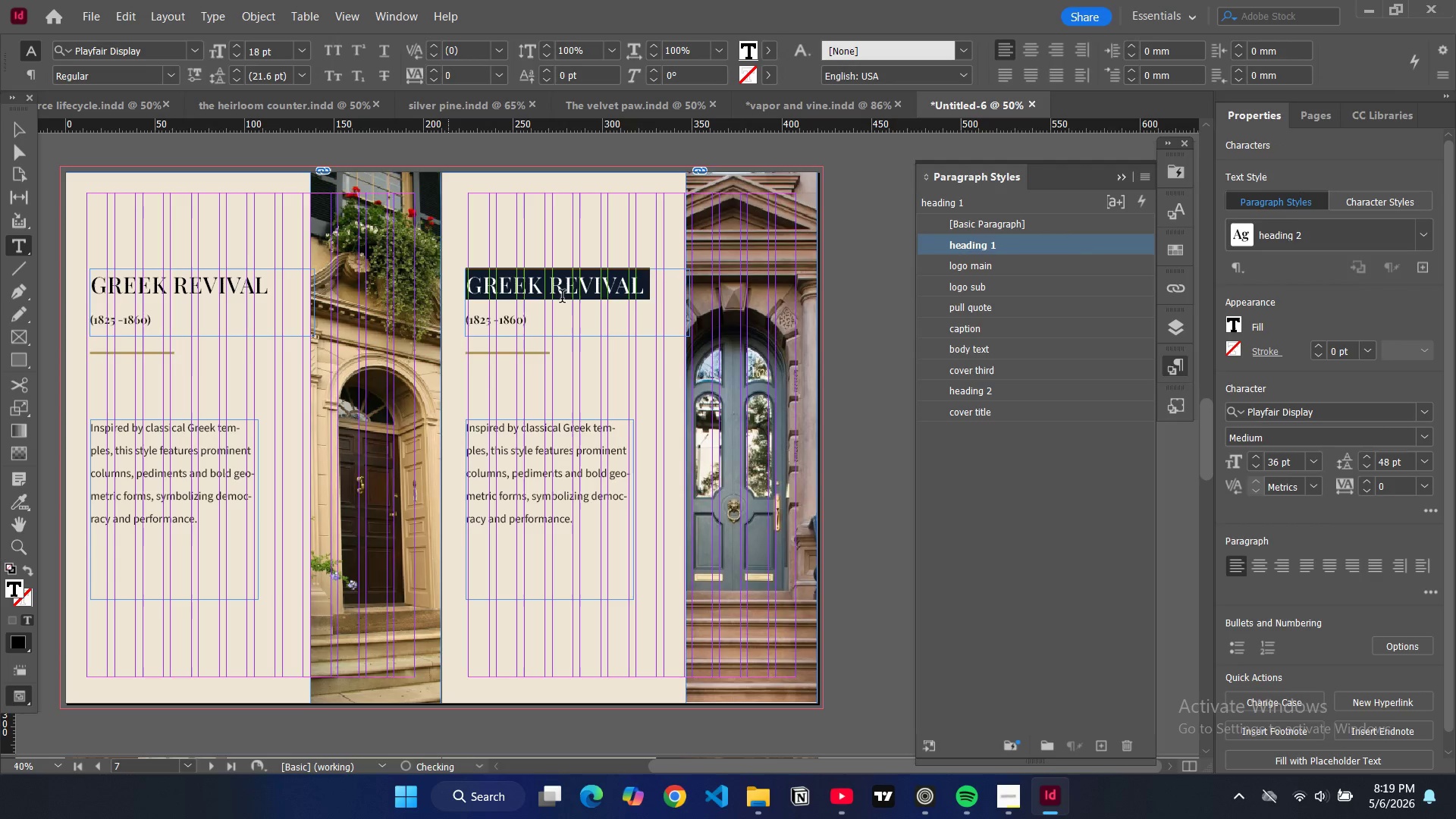 
left_click([562, 298])
 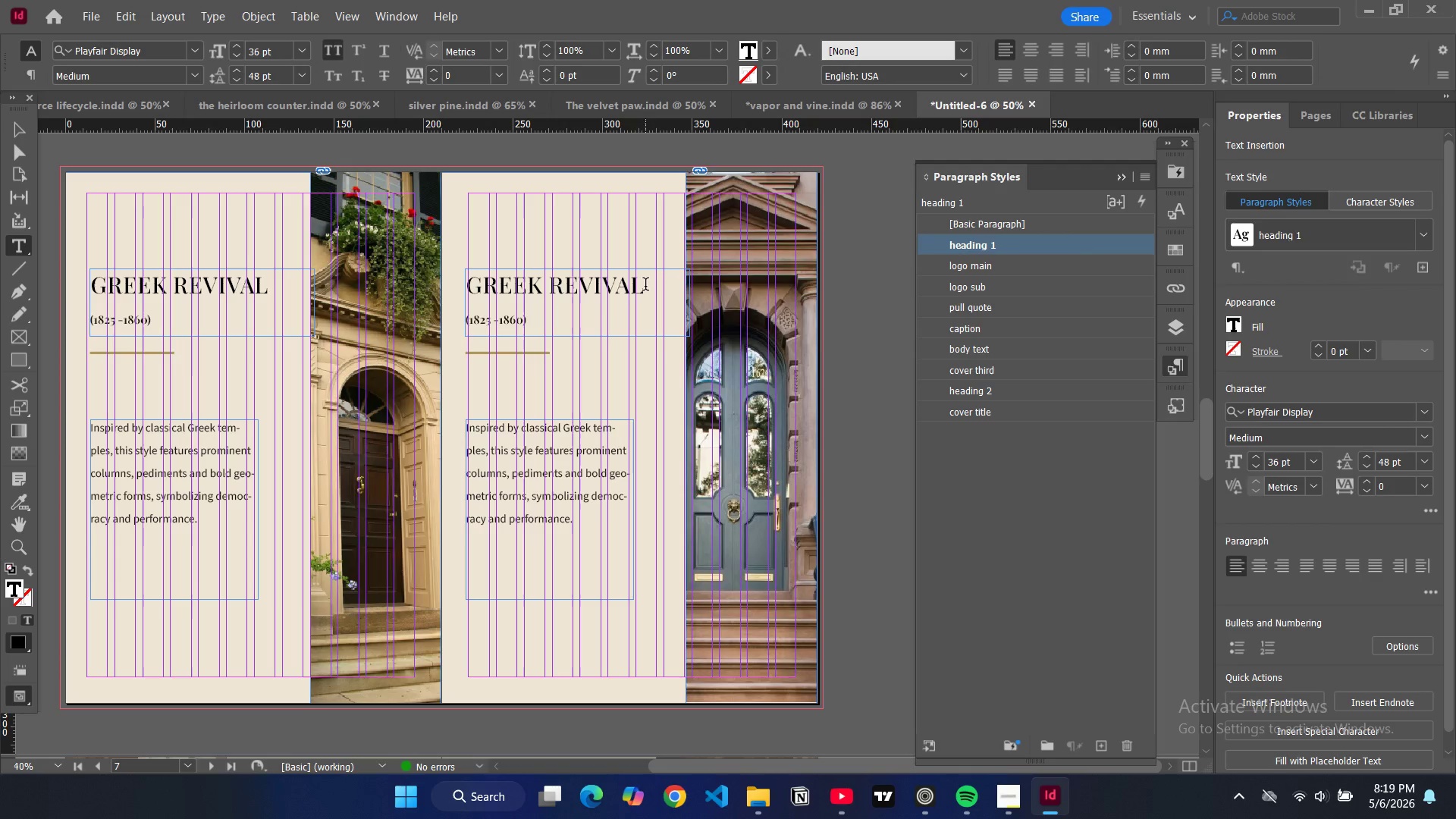 
key(Backspace)
key(Backspace)
key(Backspace)
key(Backspace)
key(Backspace)
key(Backspace)
key(Backspace)
key(Backspace)
key(Backspace)
key(Backspace)
key(Backspace)
key(Backspace)
key(Backspace)
type(roman)
 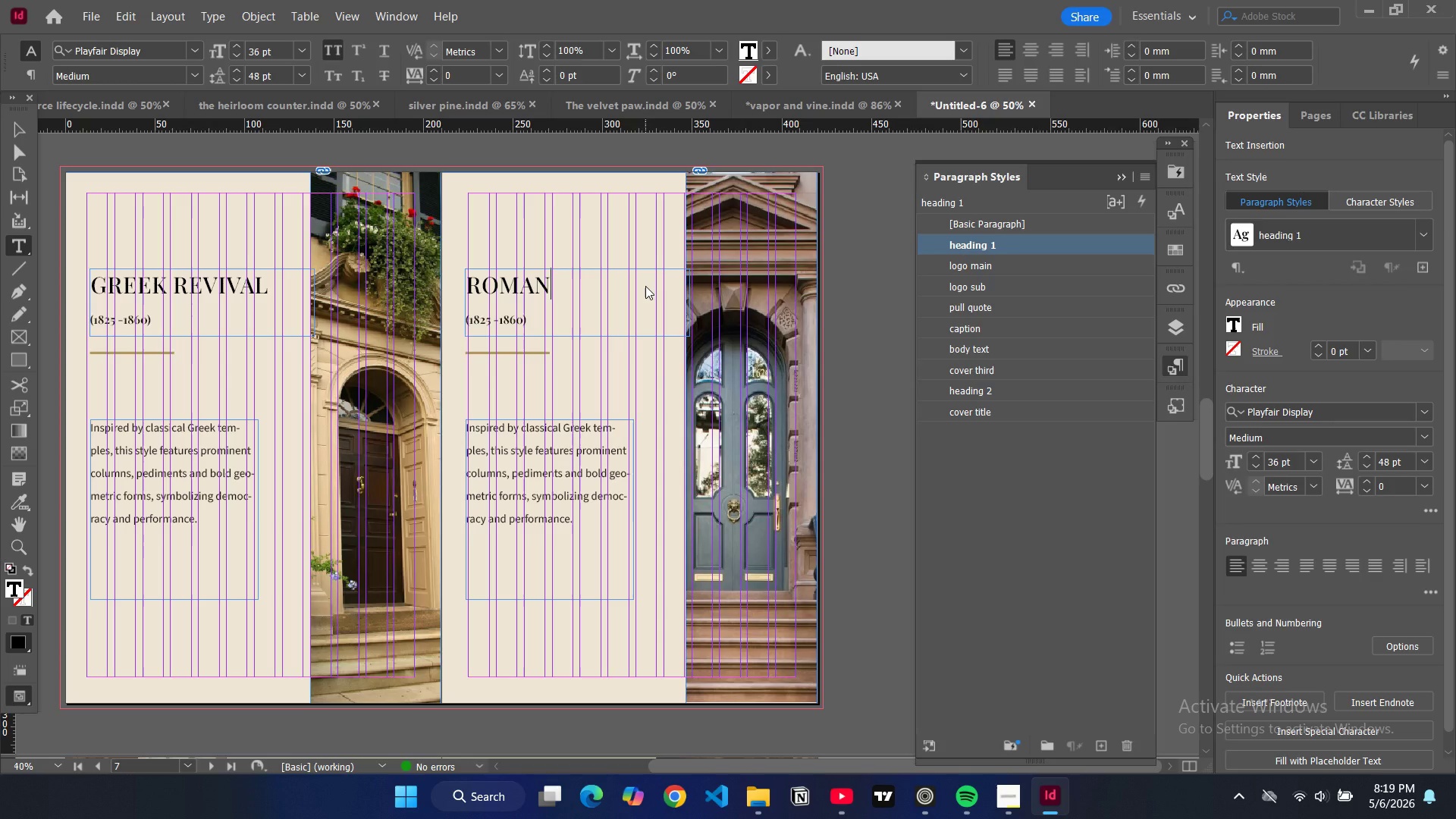 
type(esque revival)
 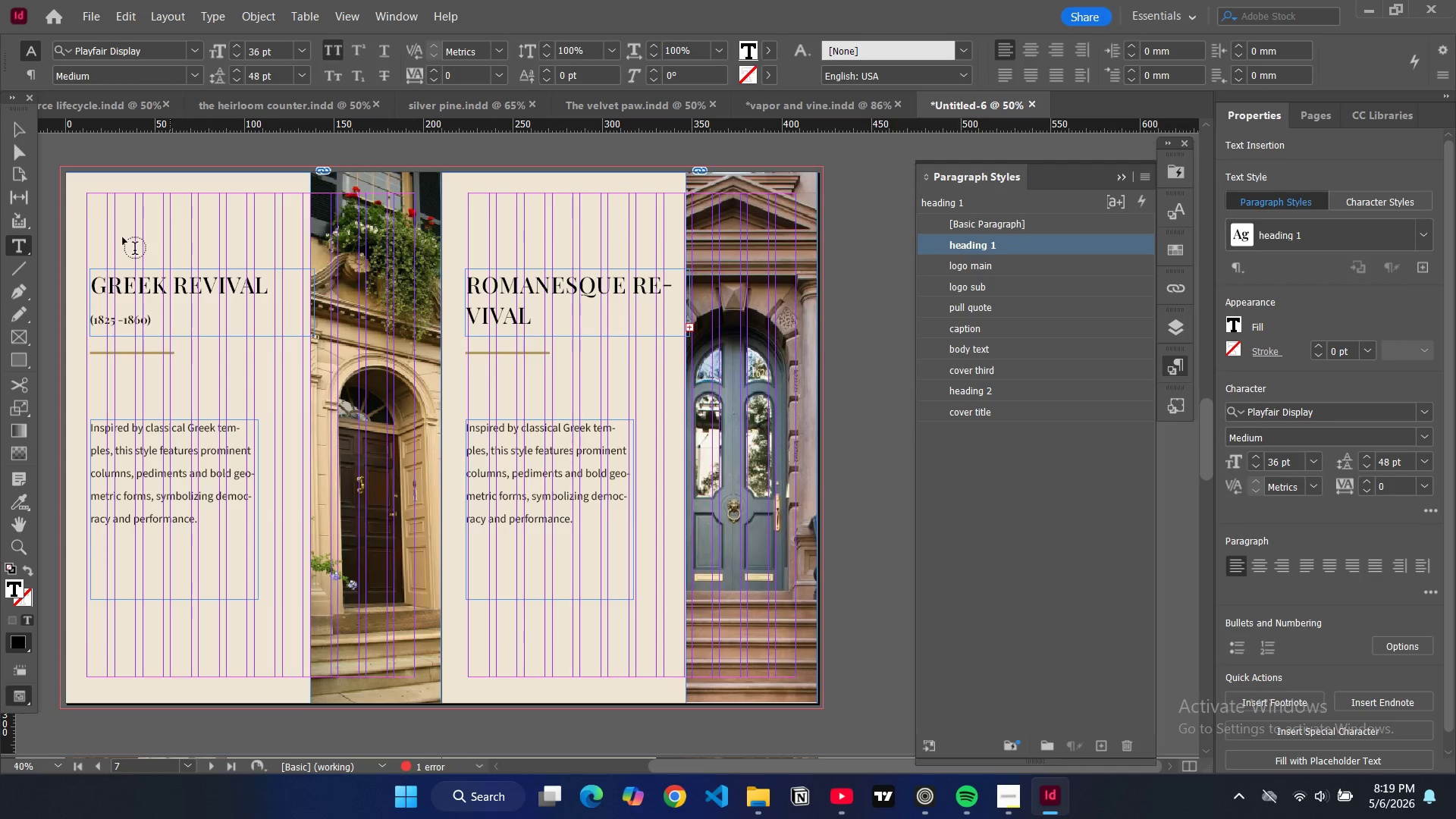 
left_click([24, 135])
 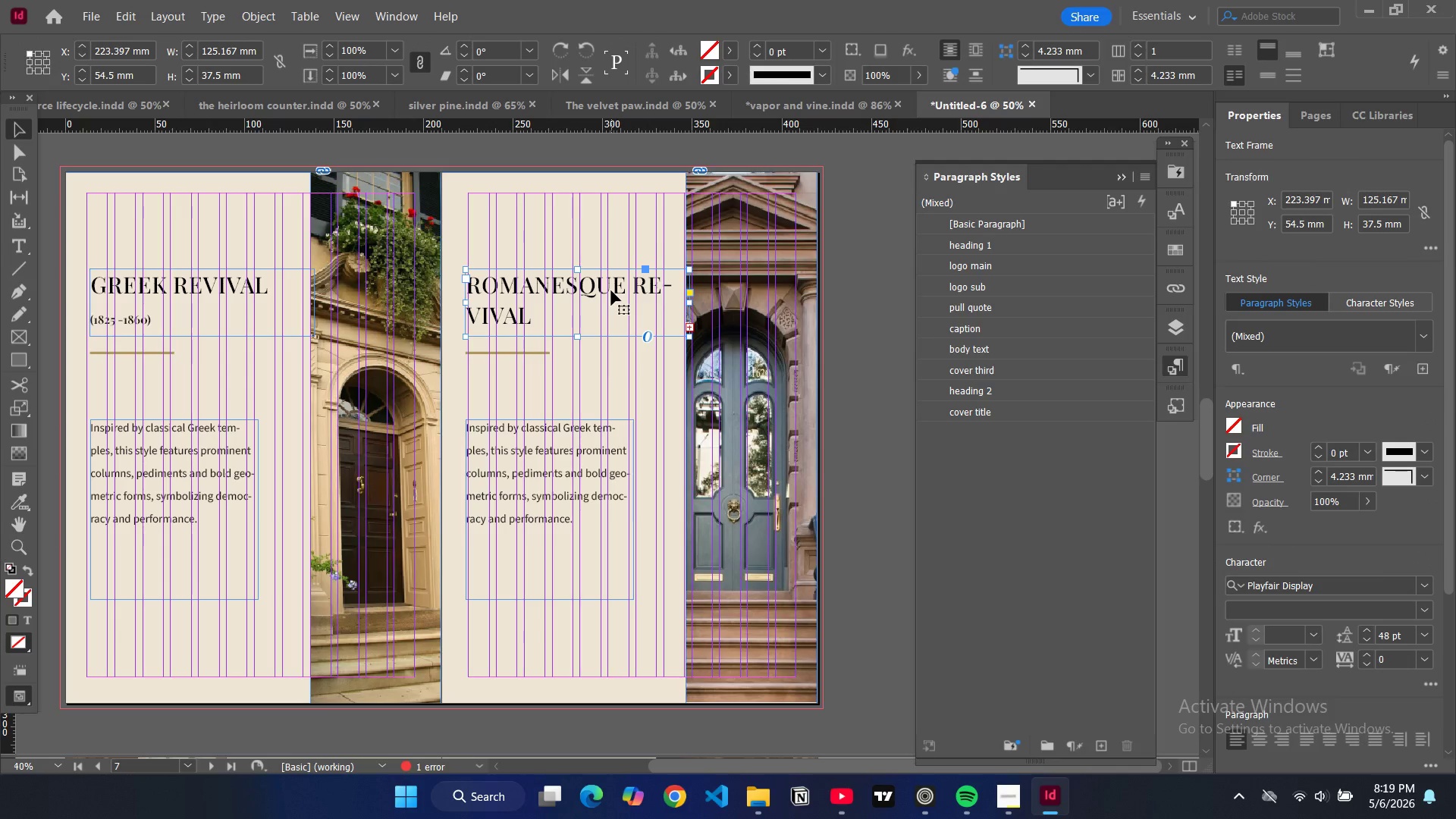 
double_click([634, 287])
 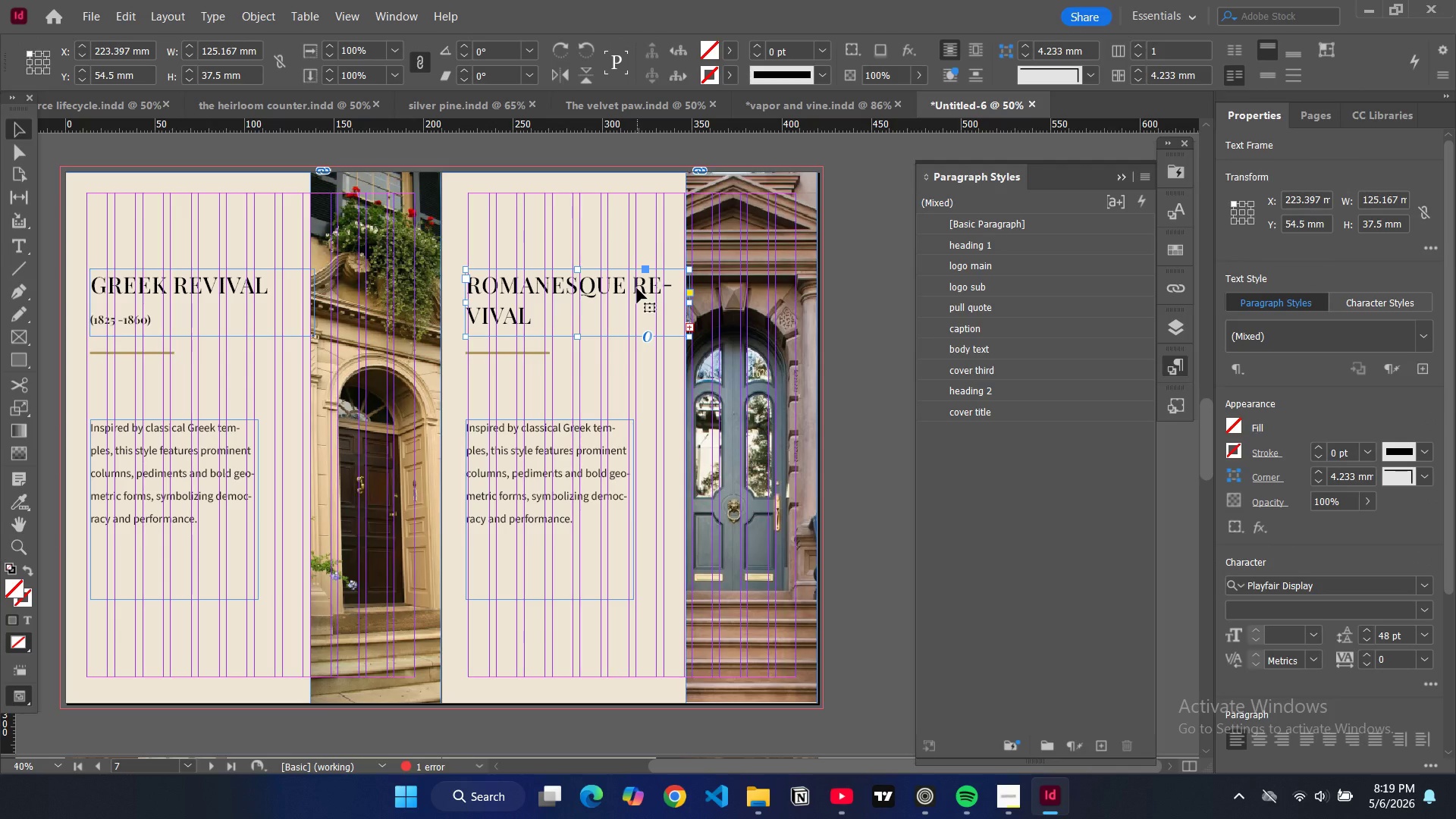 
double_click([637, 288])
 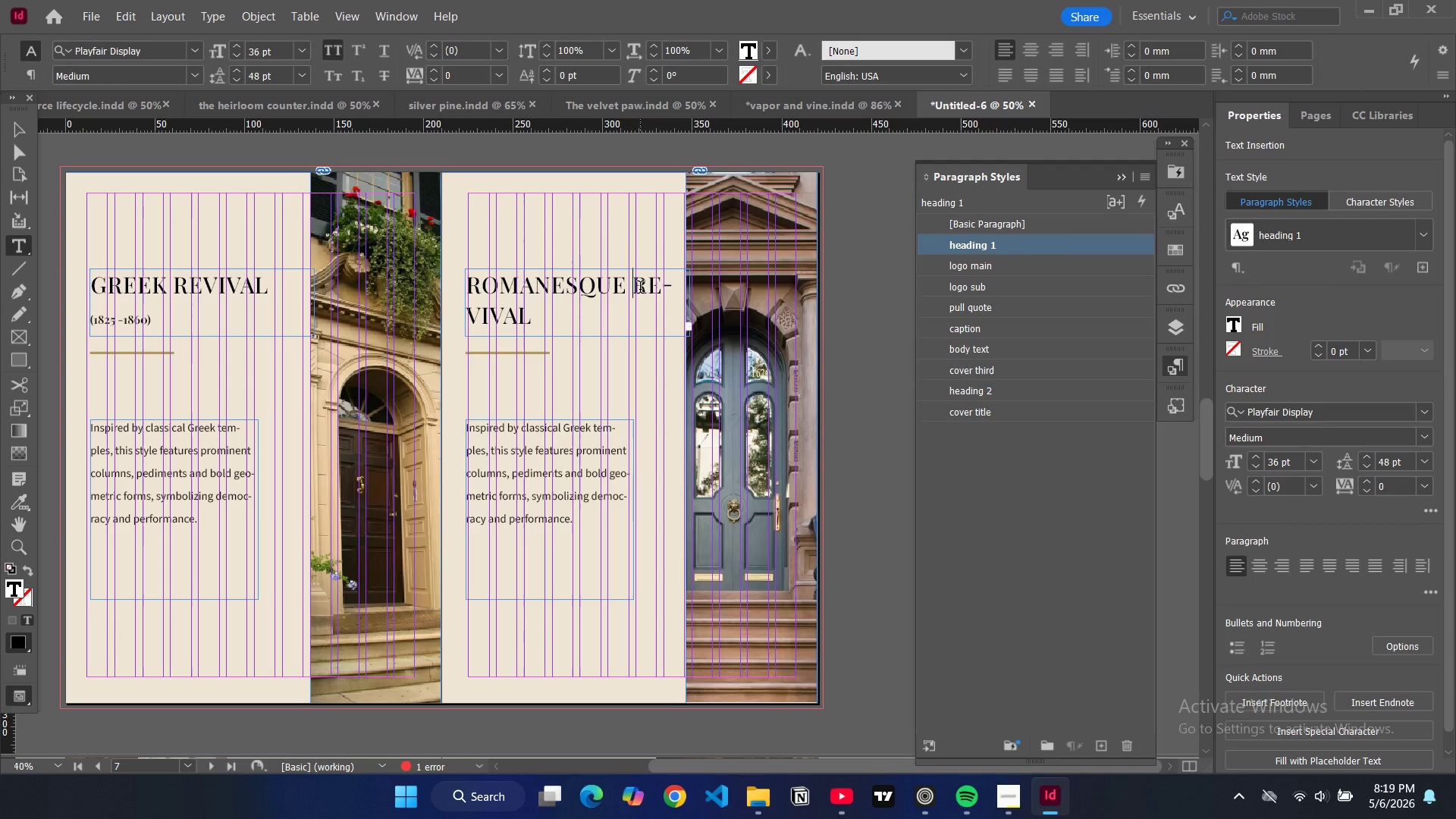 
key(Enter)
 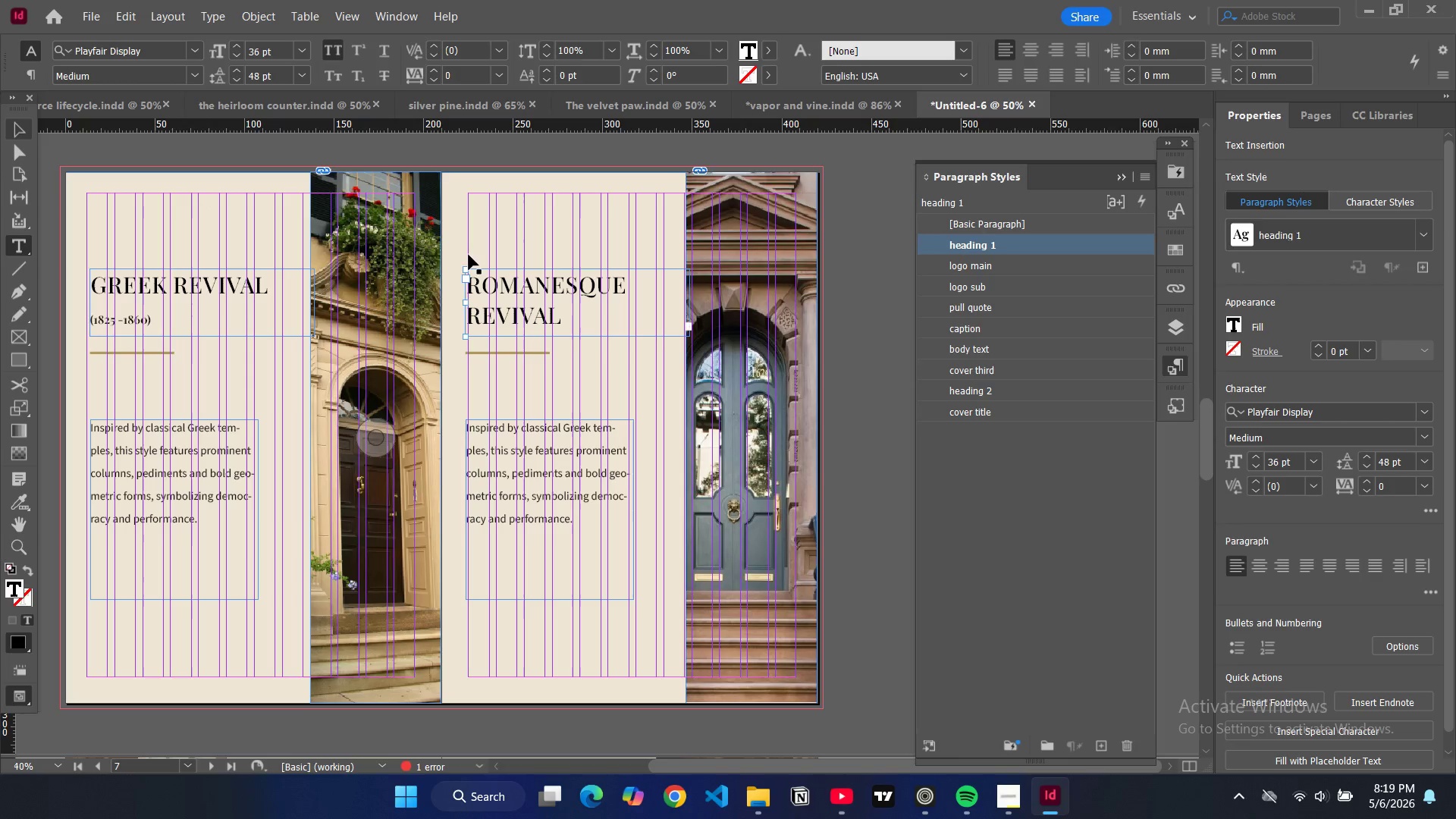 
left_click_drag(start_coordinate=[579, 271], to_coordinate=[580, 245])
 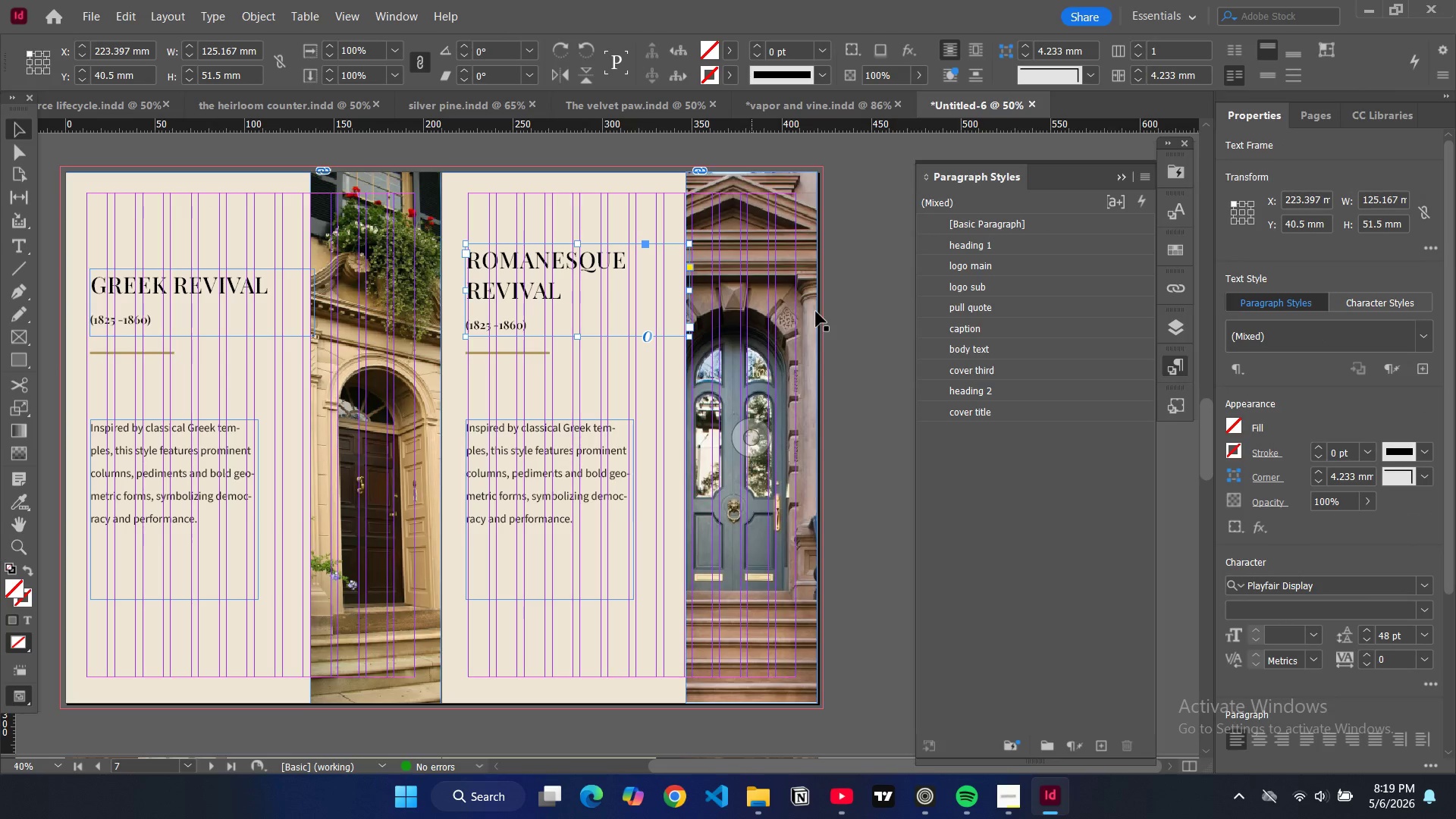 
left_click([867, 323])
 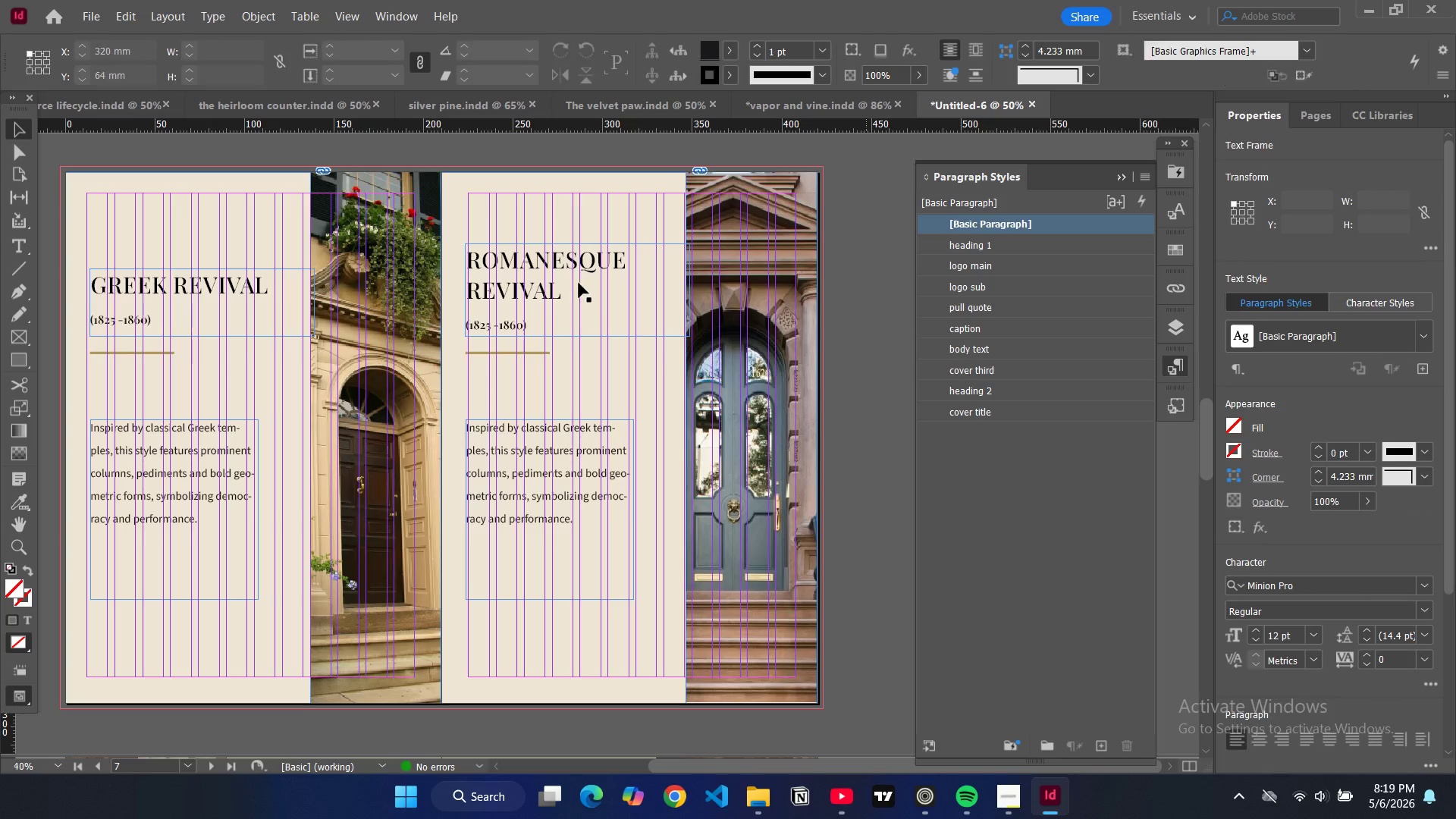 
left_click([588, 289])
 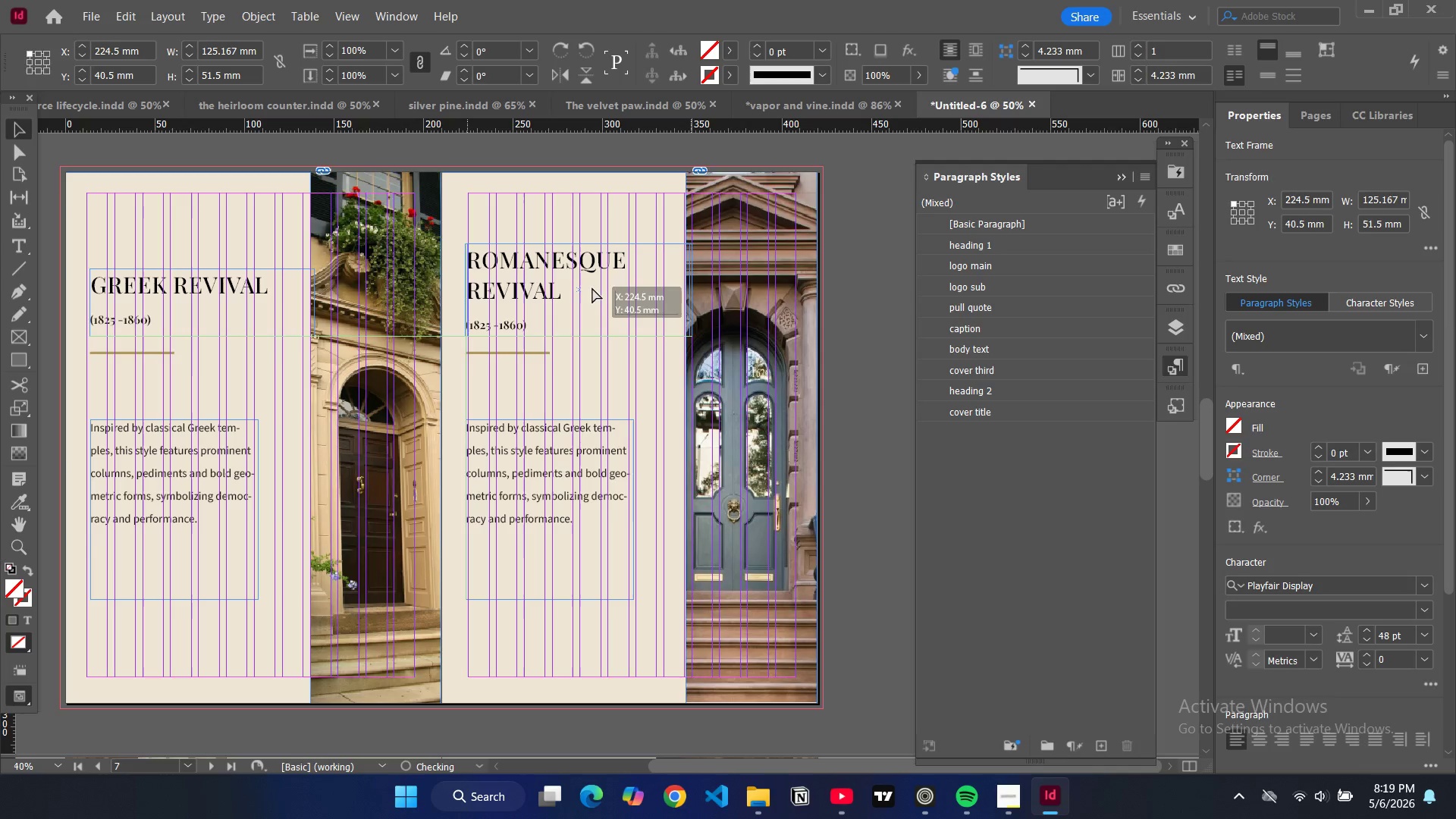 
left_click([857, 318])
 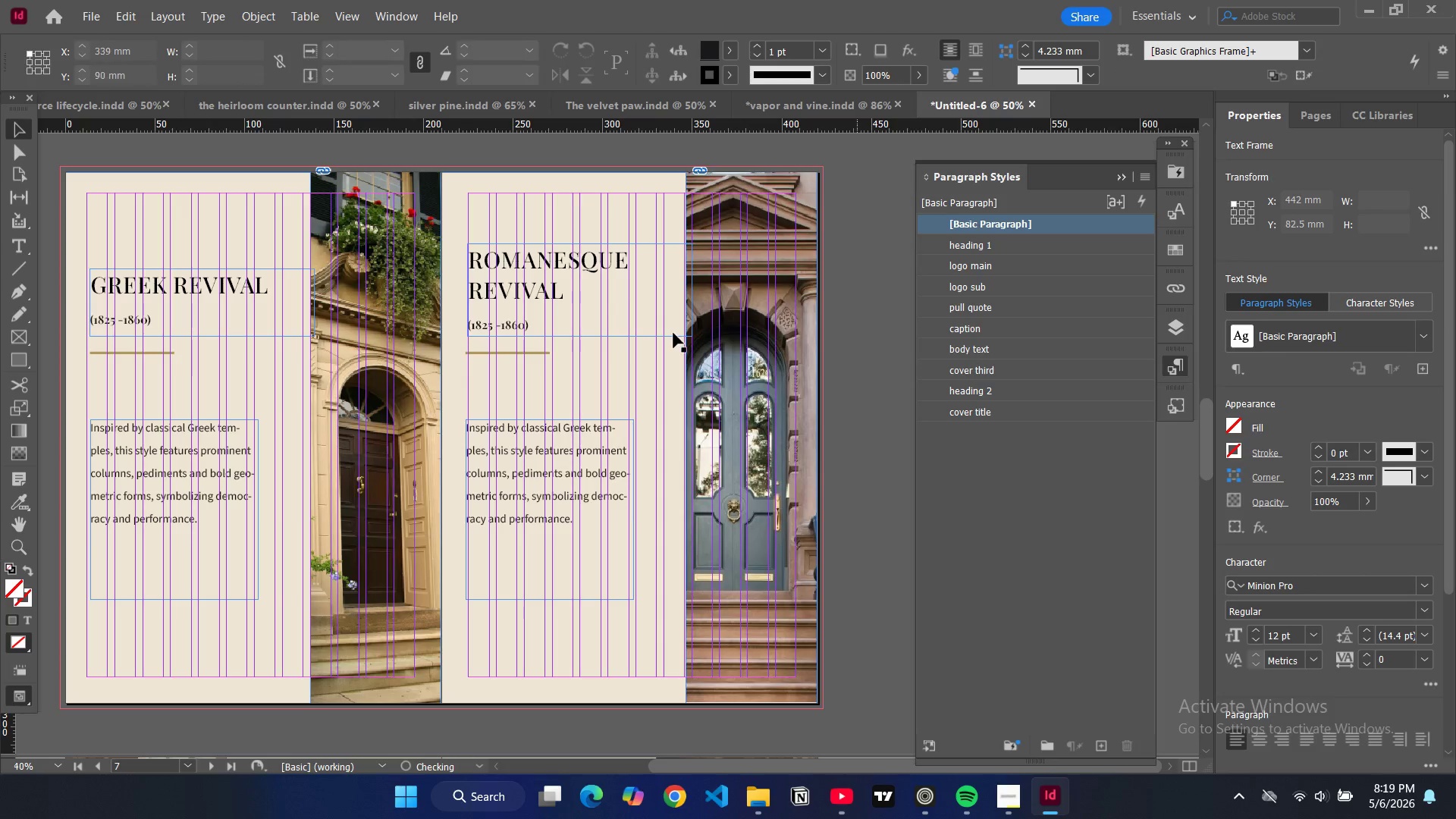 
left_click([676, 335])
 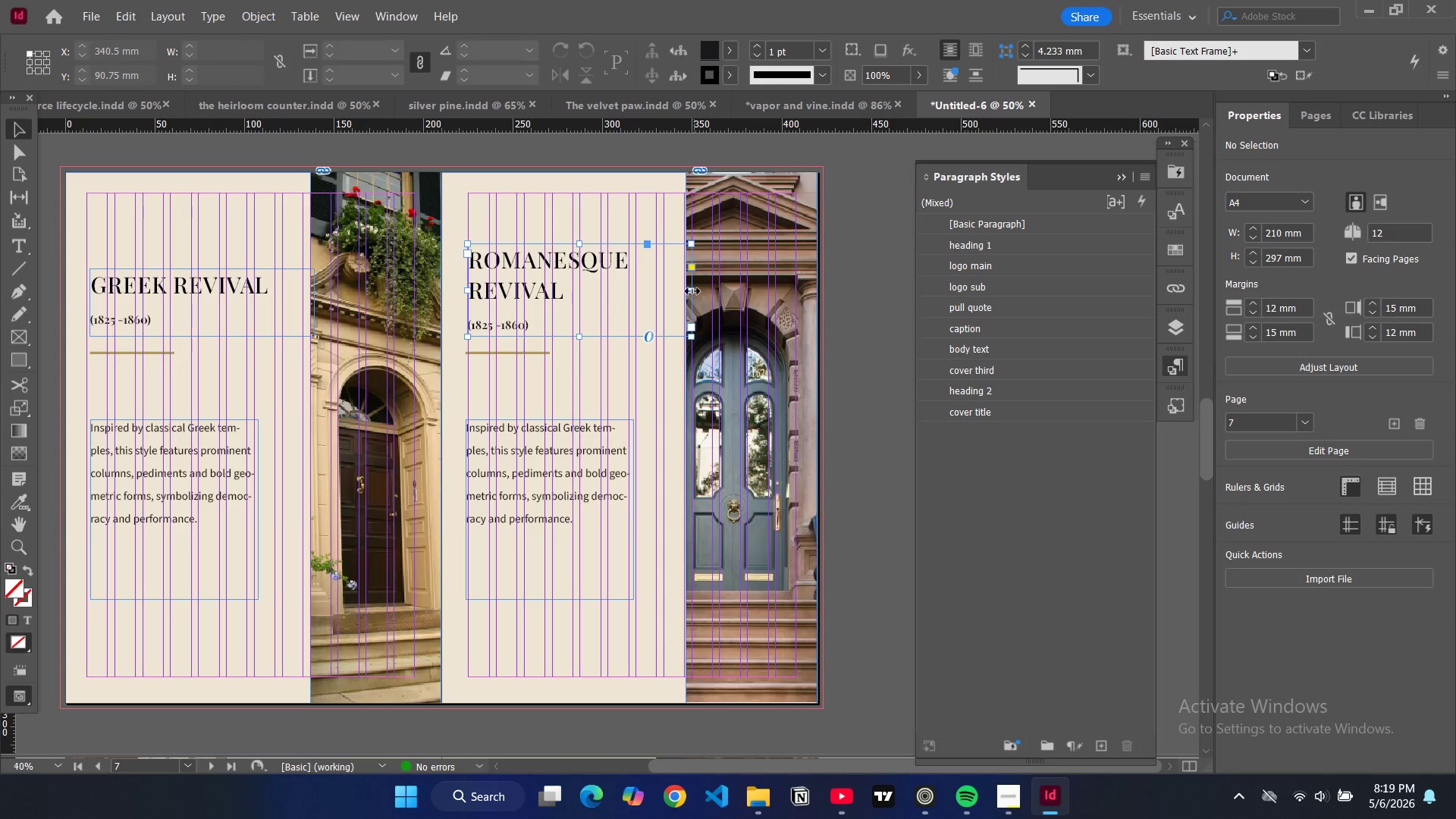 
left_click_drag(start_coordinate=[692, 291], to_coordinate=[685, 292])
 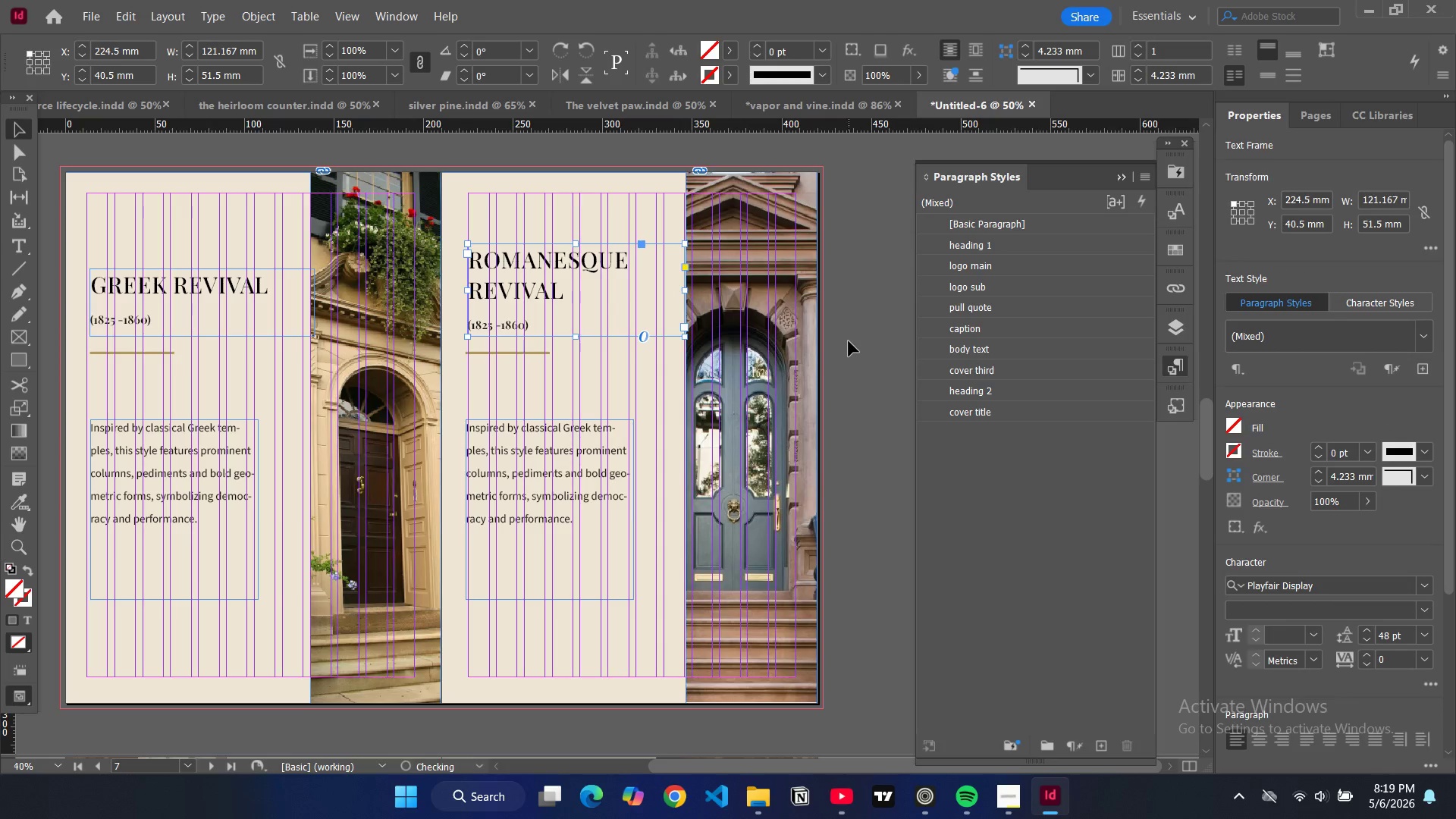 
left_click([849, 341])
 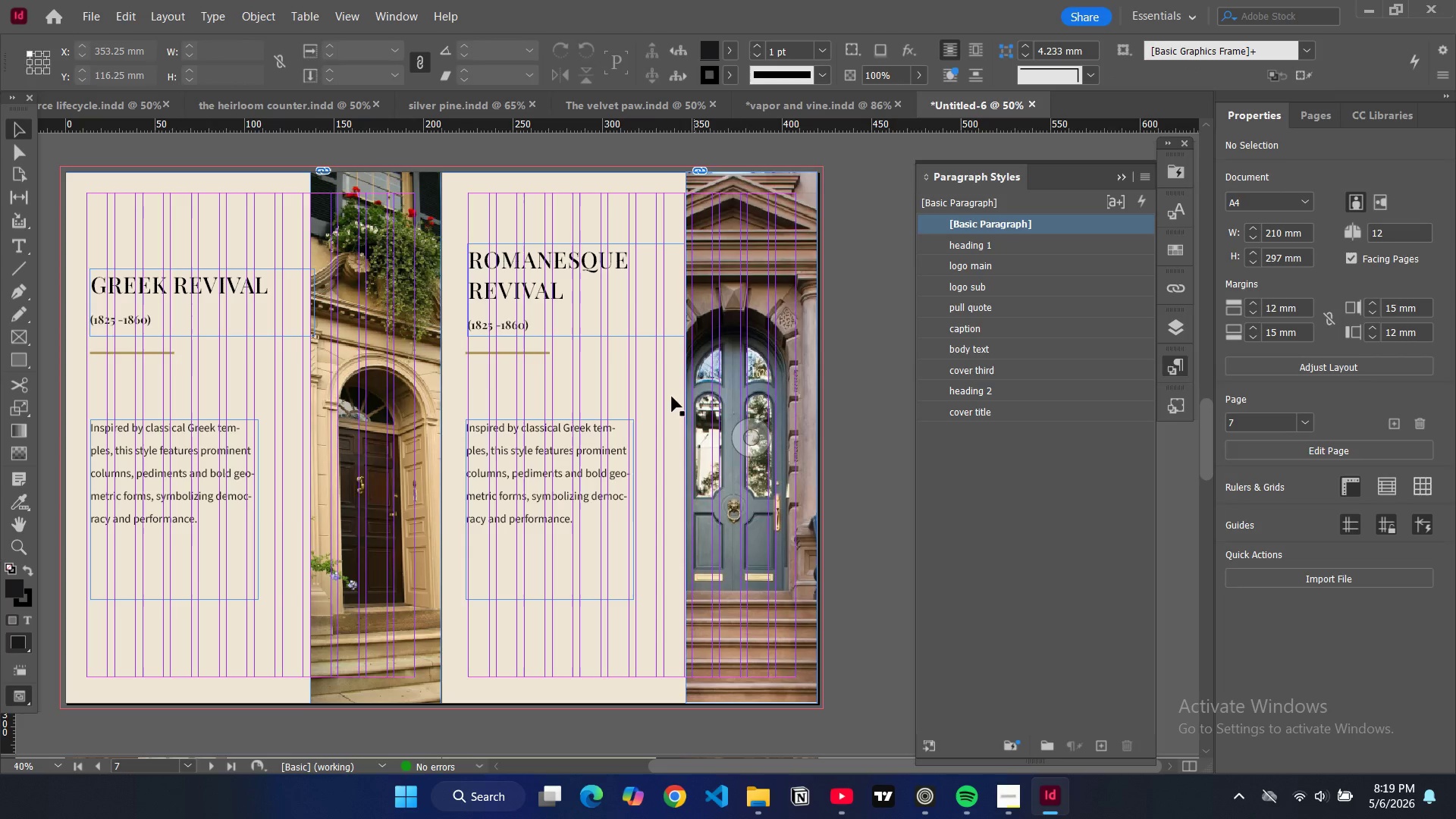 
double_click([602, 453])
 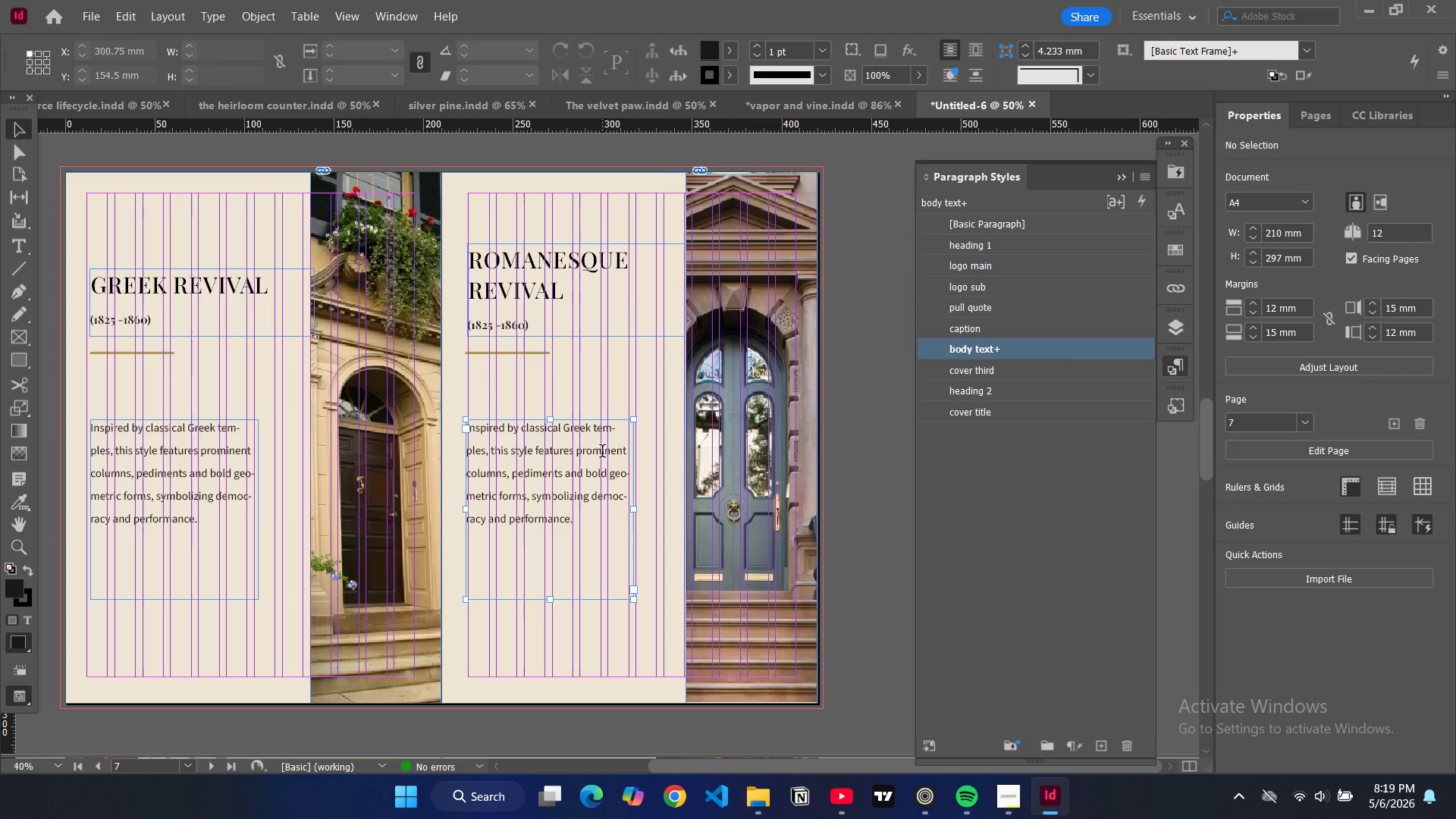 
key(Control+ControlLeft)
 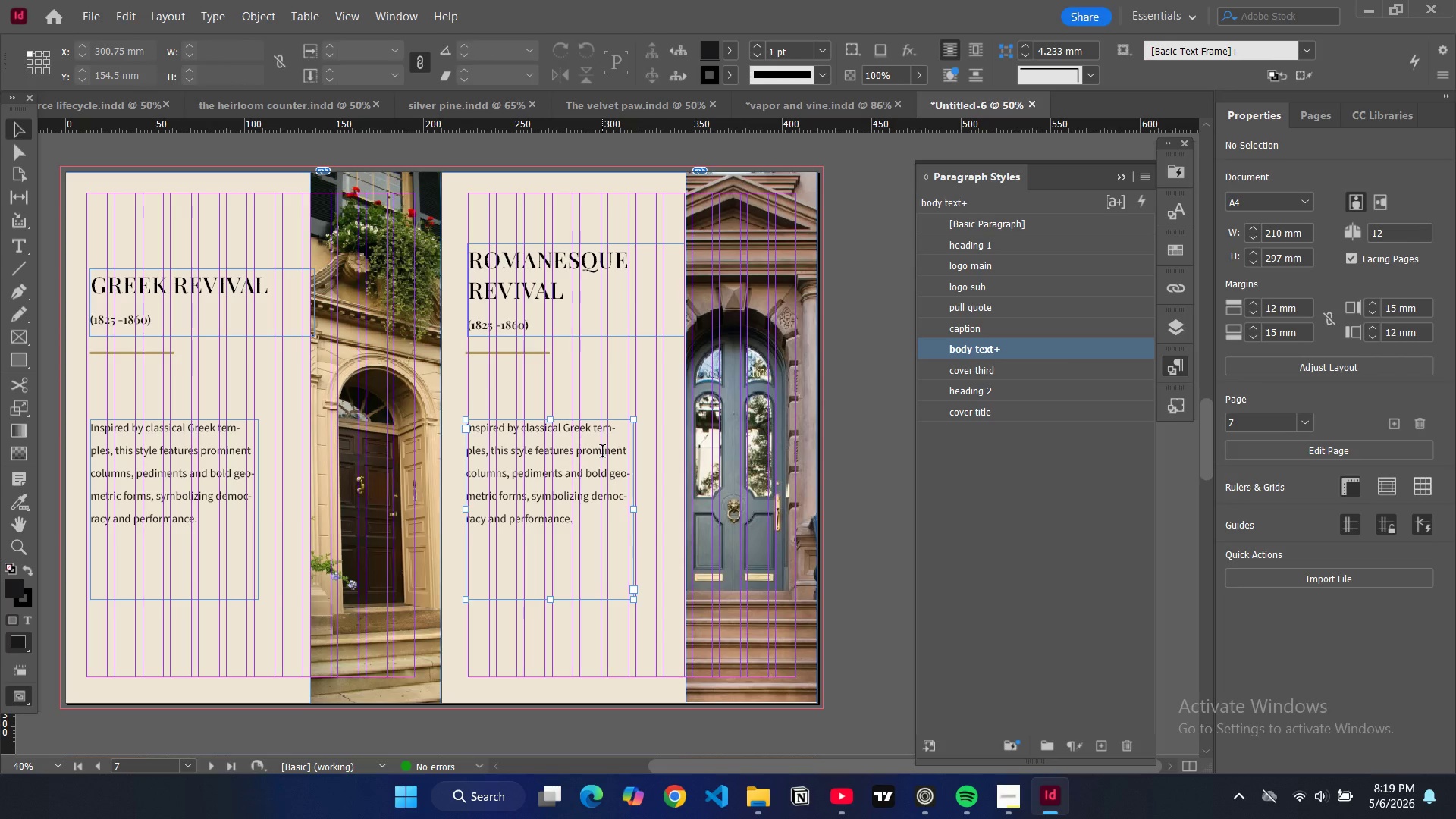 
key(Control+A)
 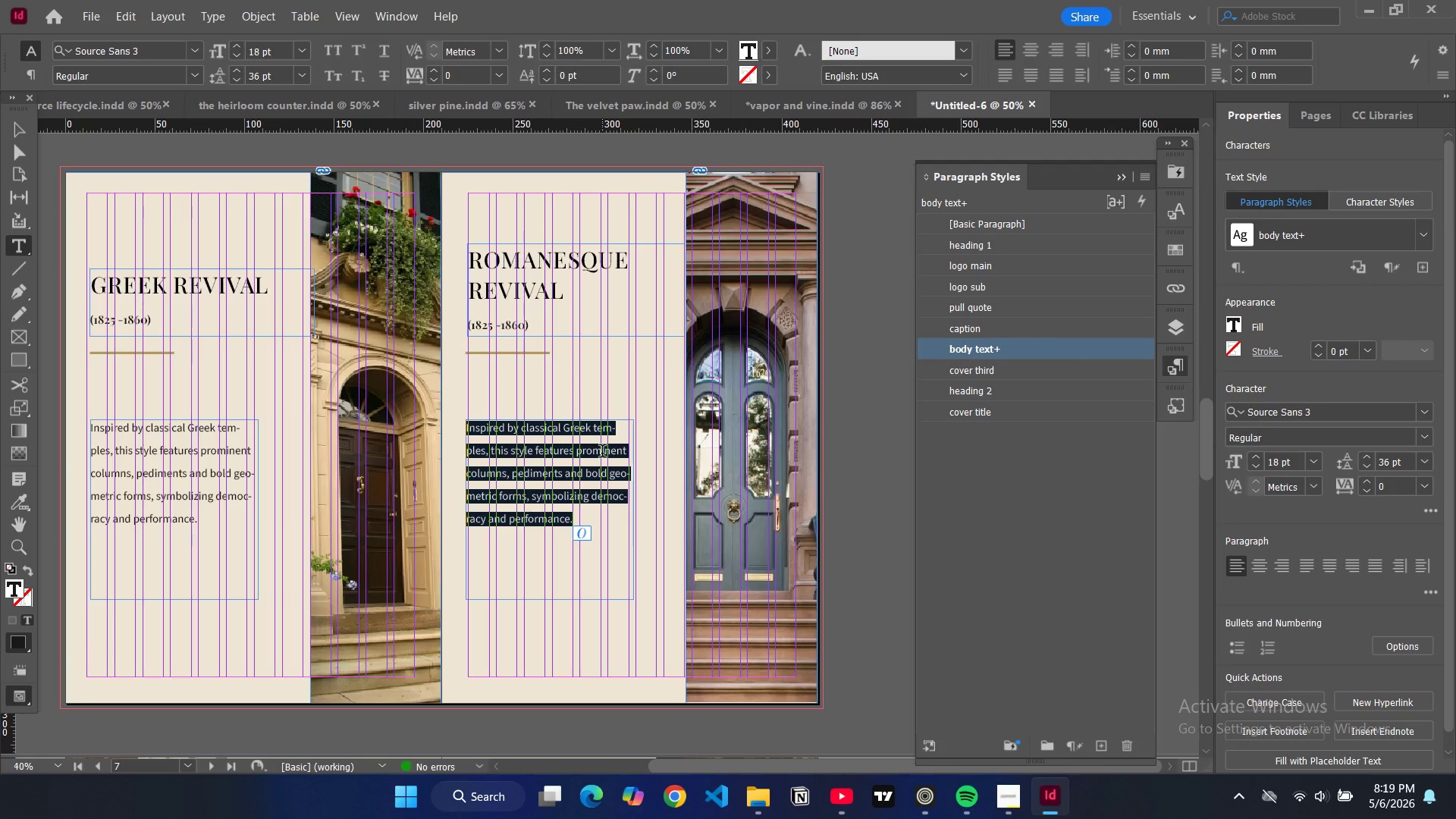 
type(Defined by heavy masonary, rounded arches, and textured stonework, Roman)
 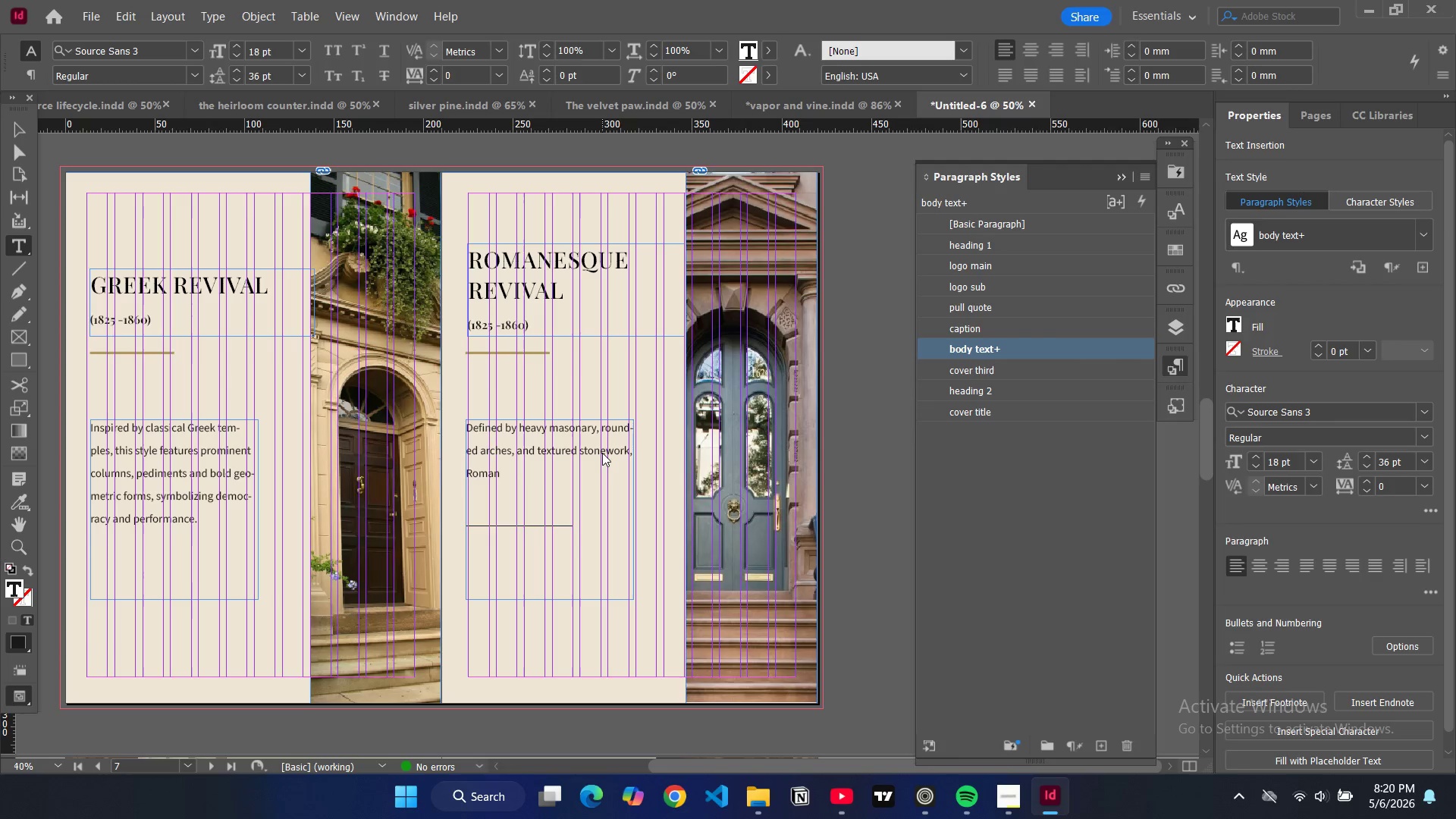 
type(esque strucr)
key(Backspace)
type(tures convey stri)
key(Backspace)
type(ength and durability with f)
key(Backspace)
type(dramatic visual impact.)
 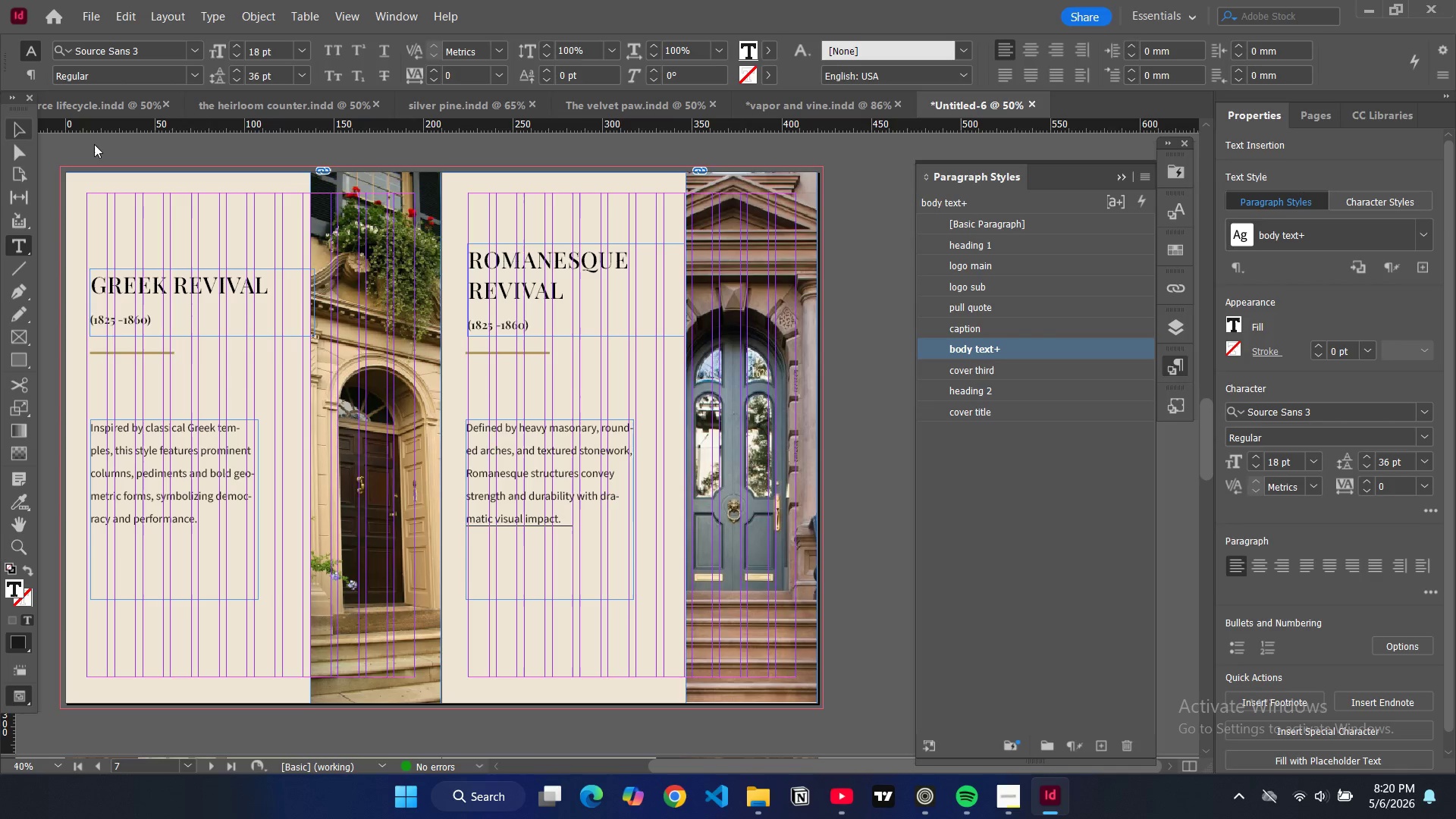 
left_click([132, 149])
 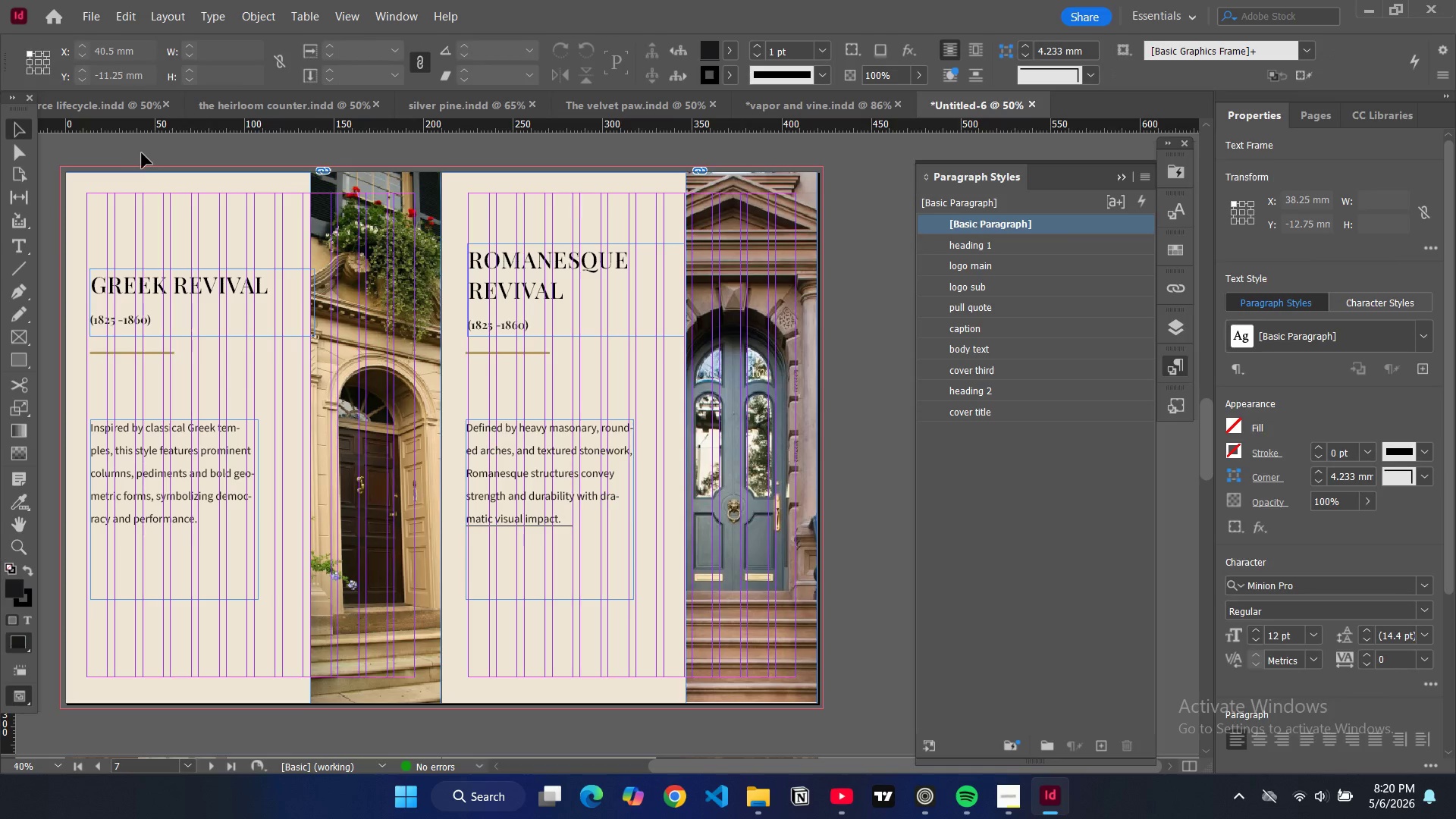 
key(W)
 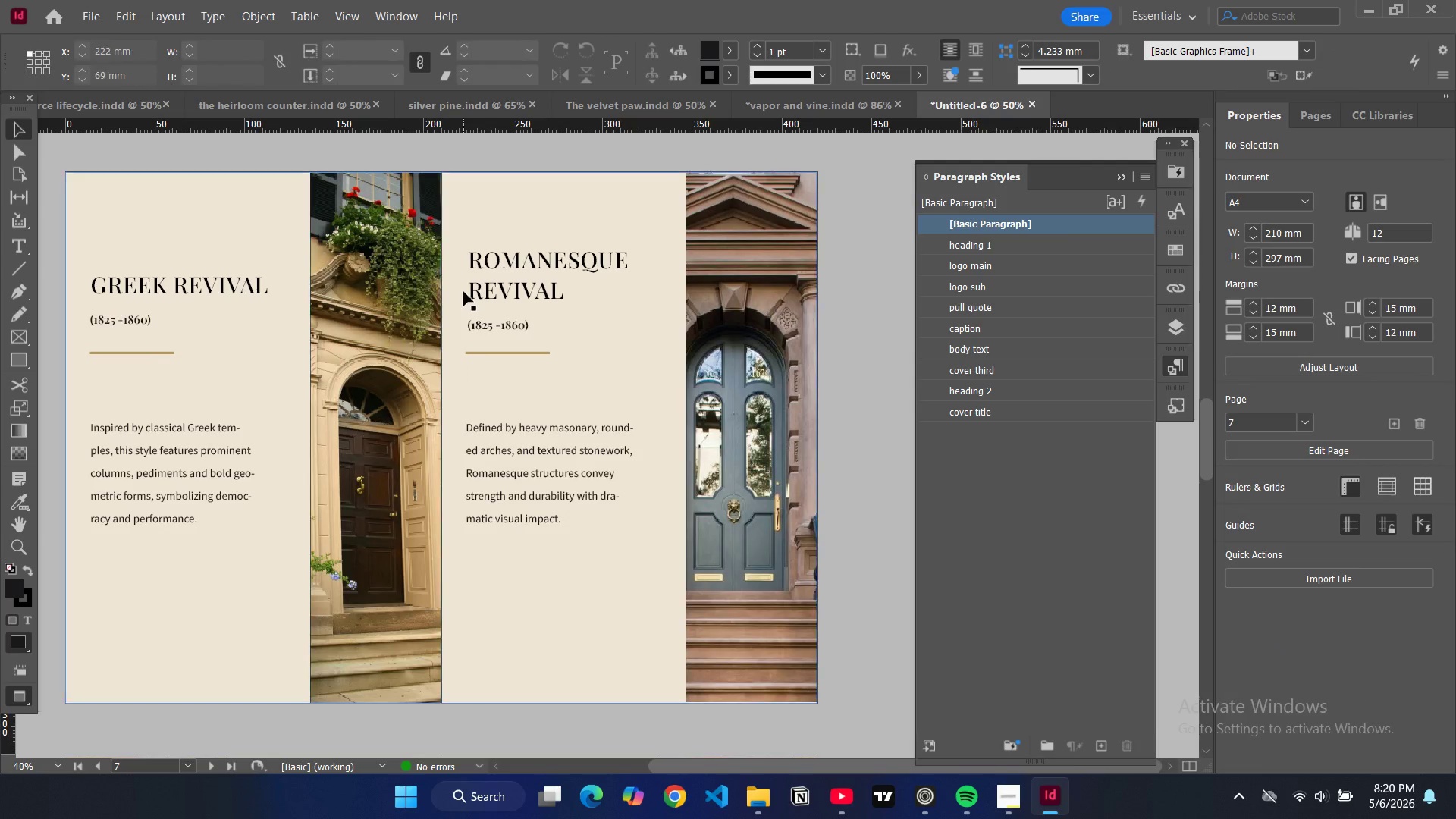 
scroll: coordinate [460, 276], scroll_direction: up, amount: 4.0
 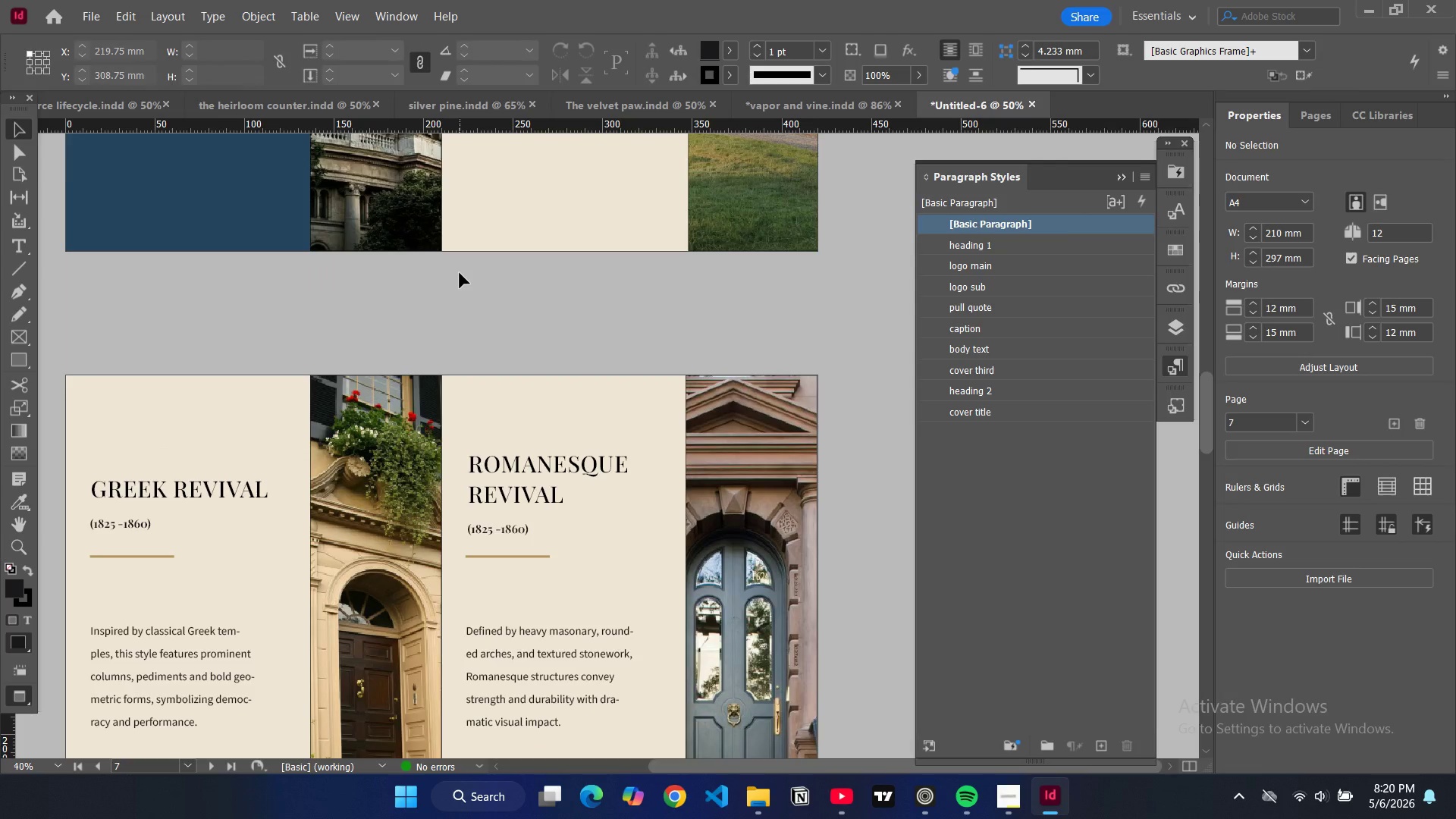 
scroll: coordinate [427, 260], scroll_direction: down, amount: 14.0
 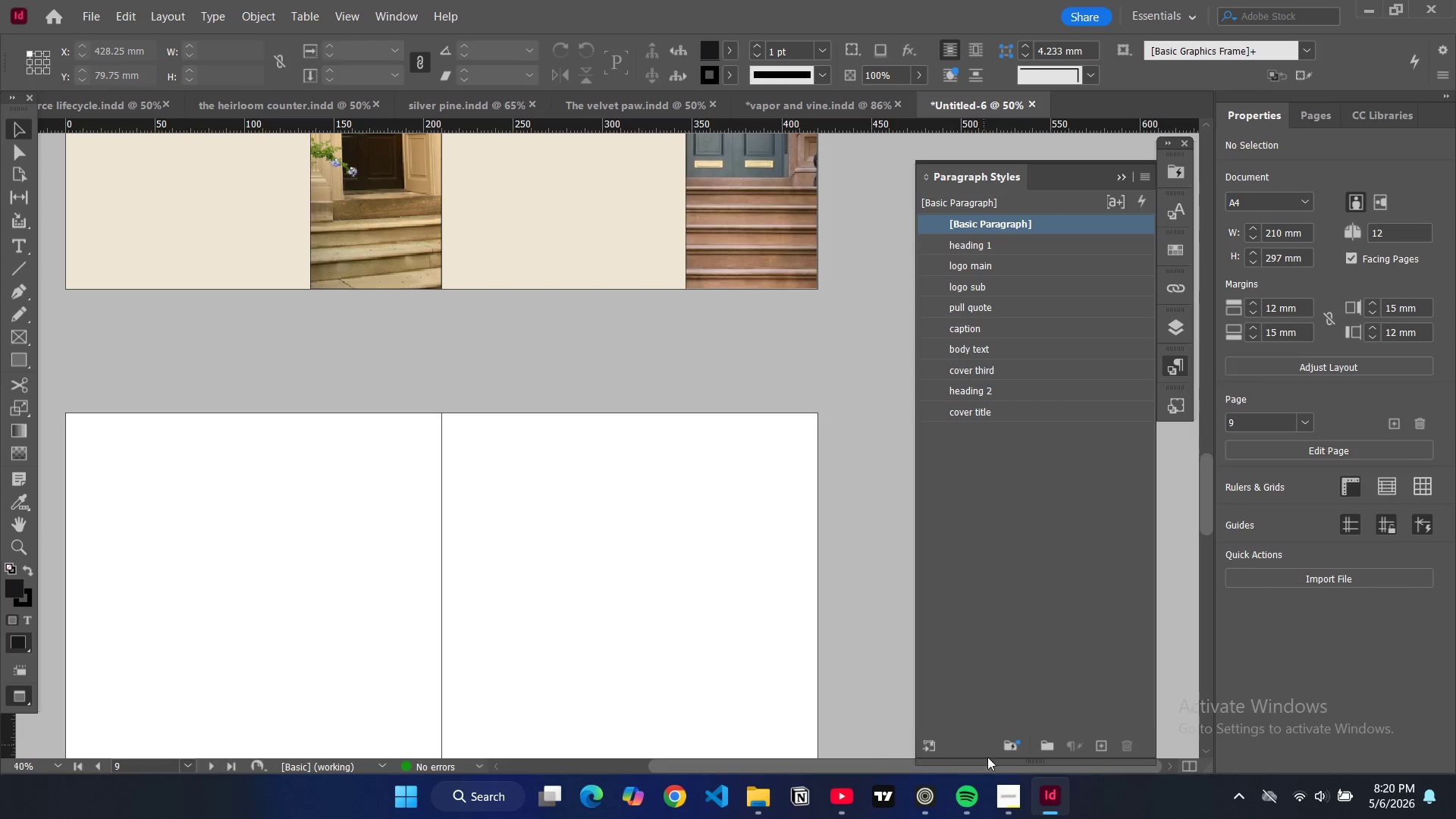 
left_click([1001, 788])